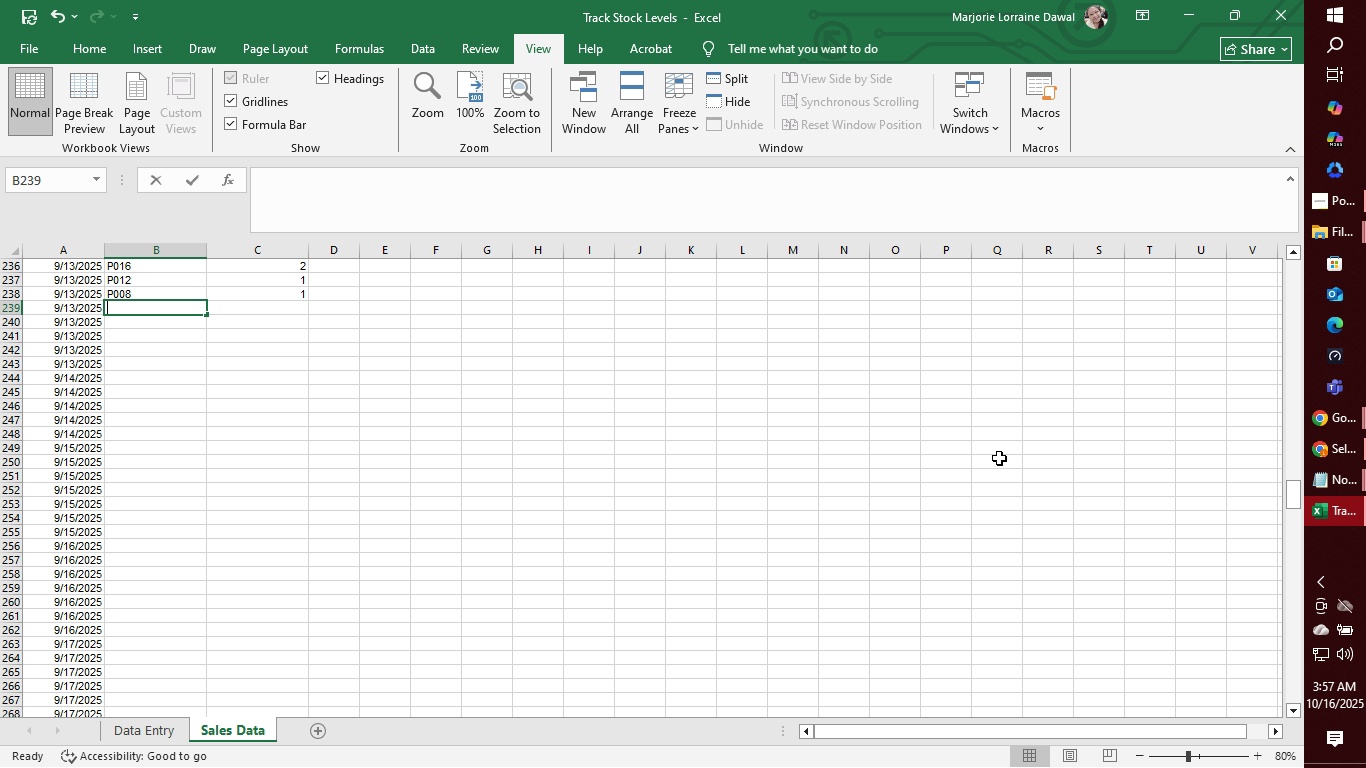 
type(P004)
key(Tab)
type(2)
 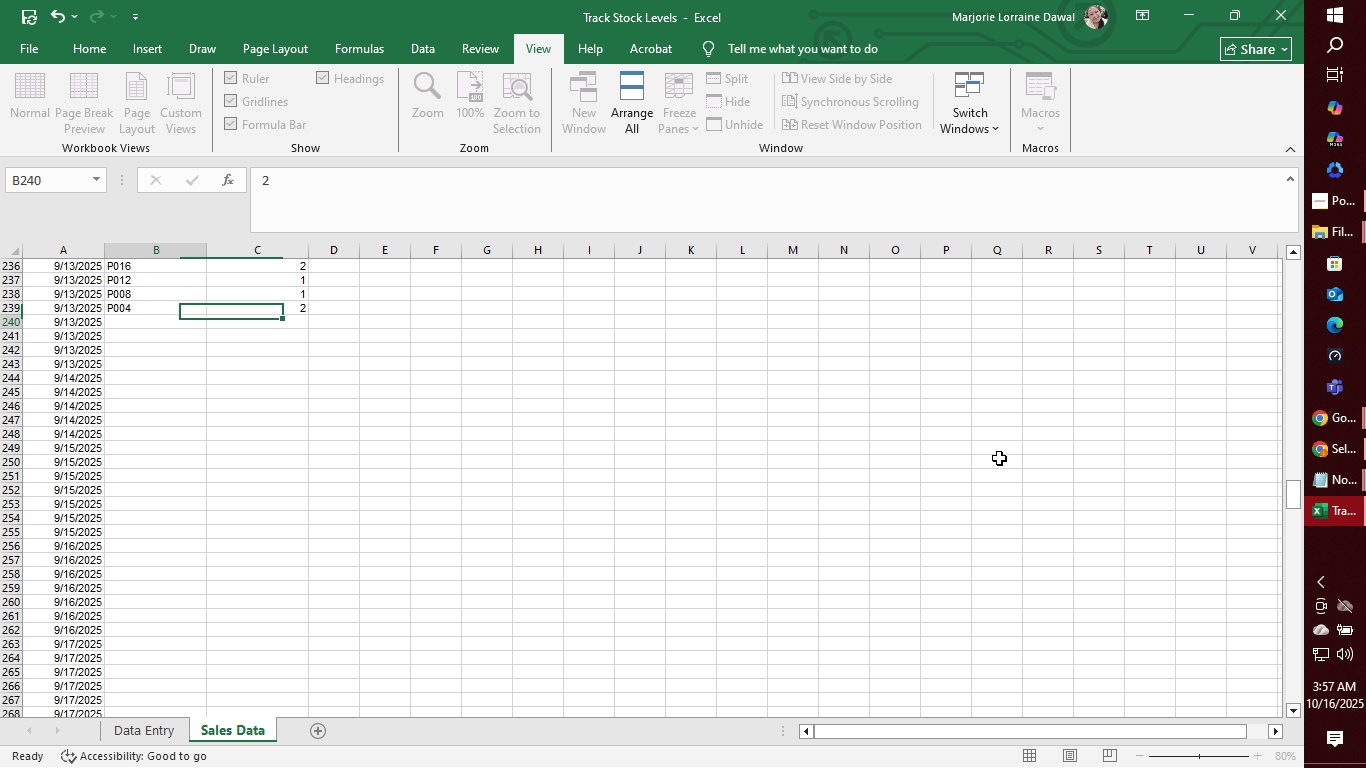 
key(Enter)
 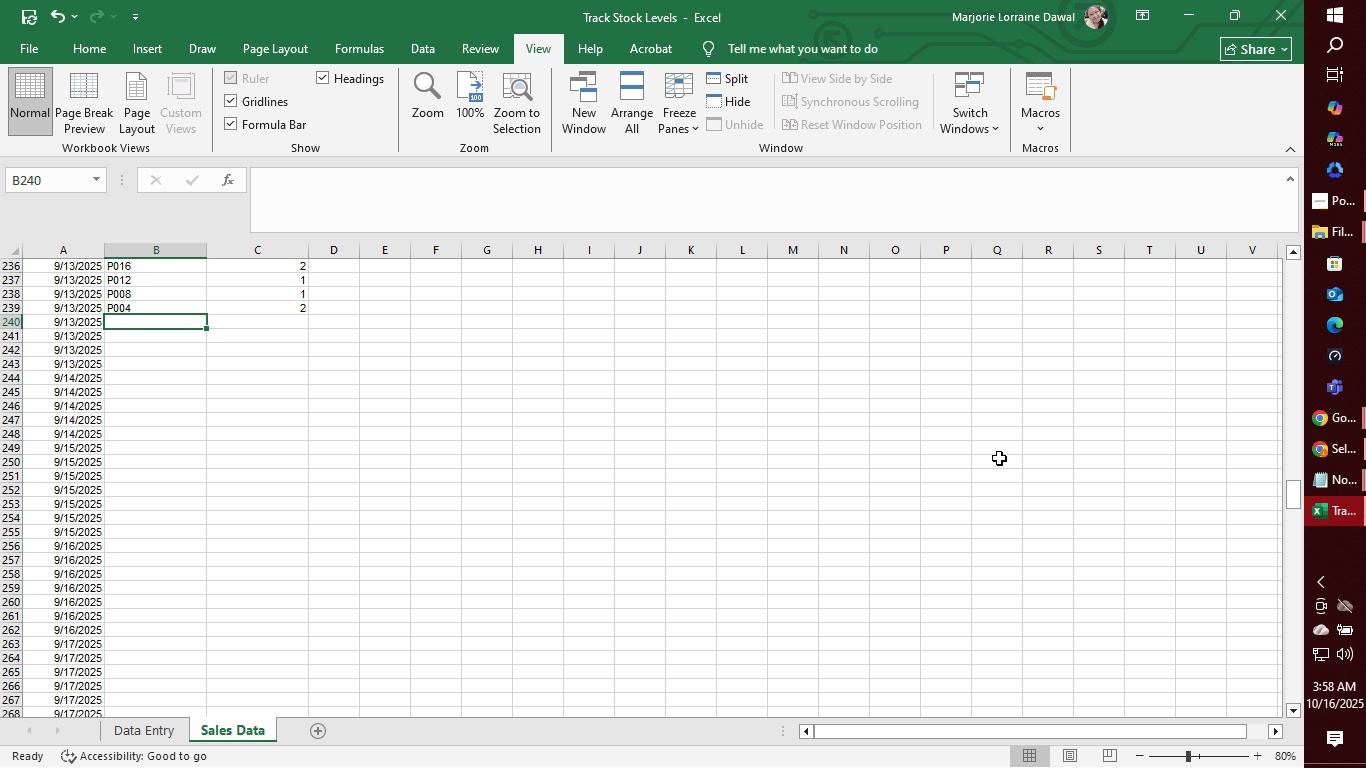 
wait(7.81)
 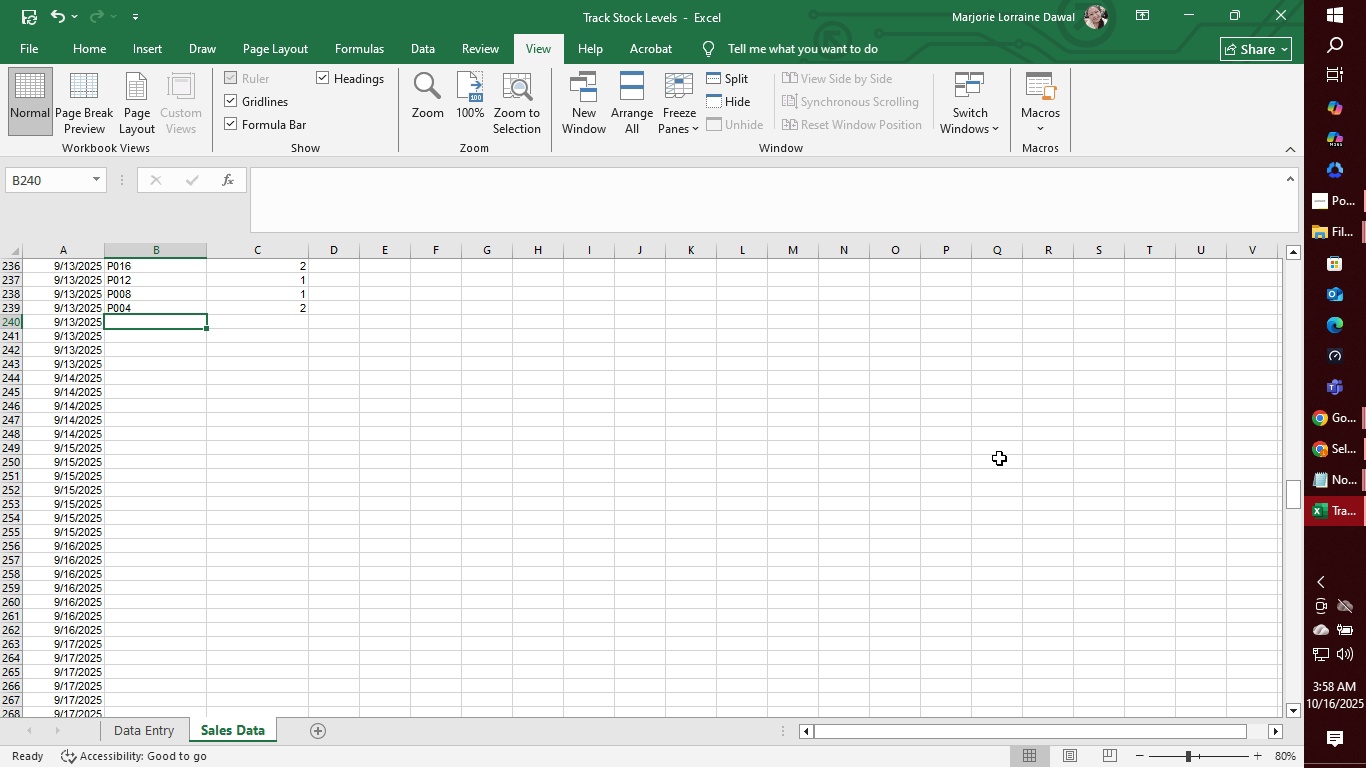 
left_click([303, 297])
 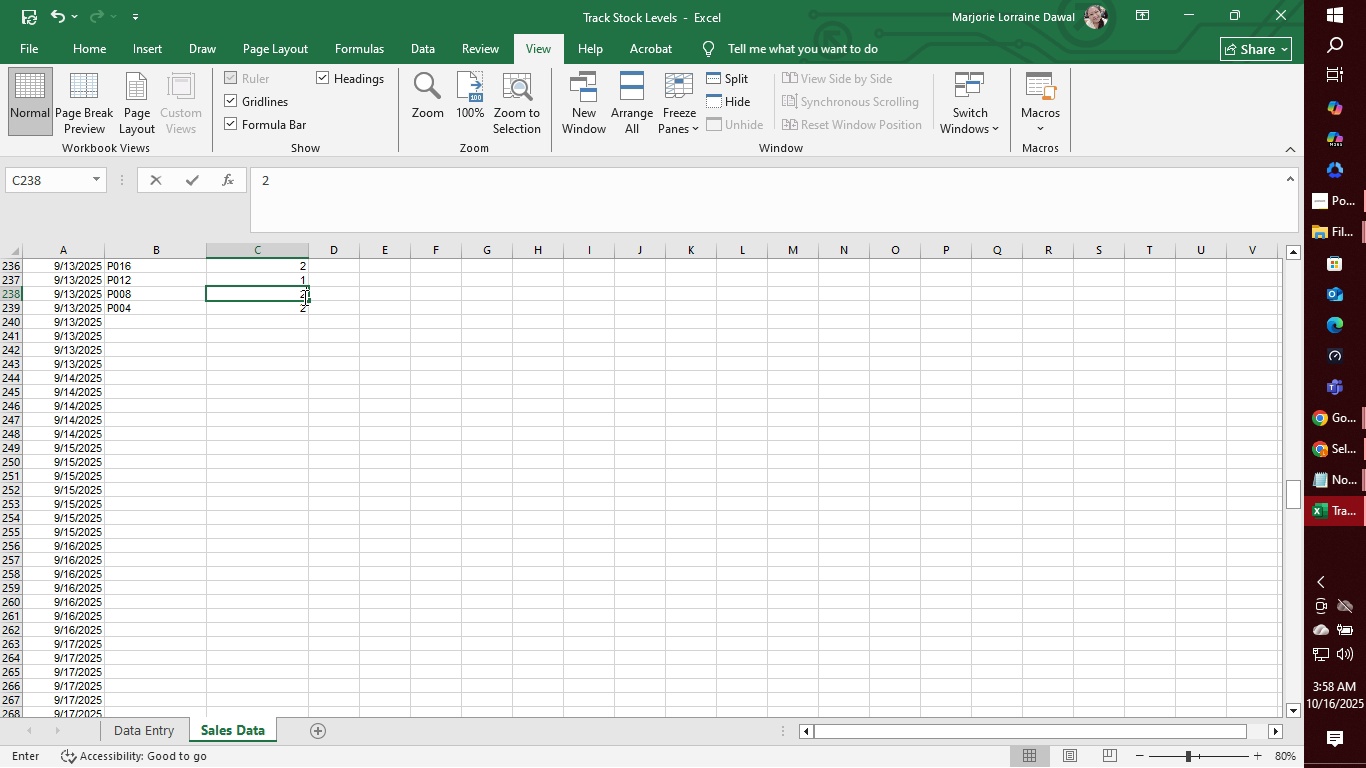 
key(2)
 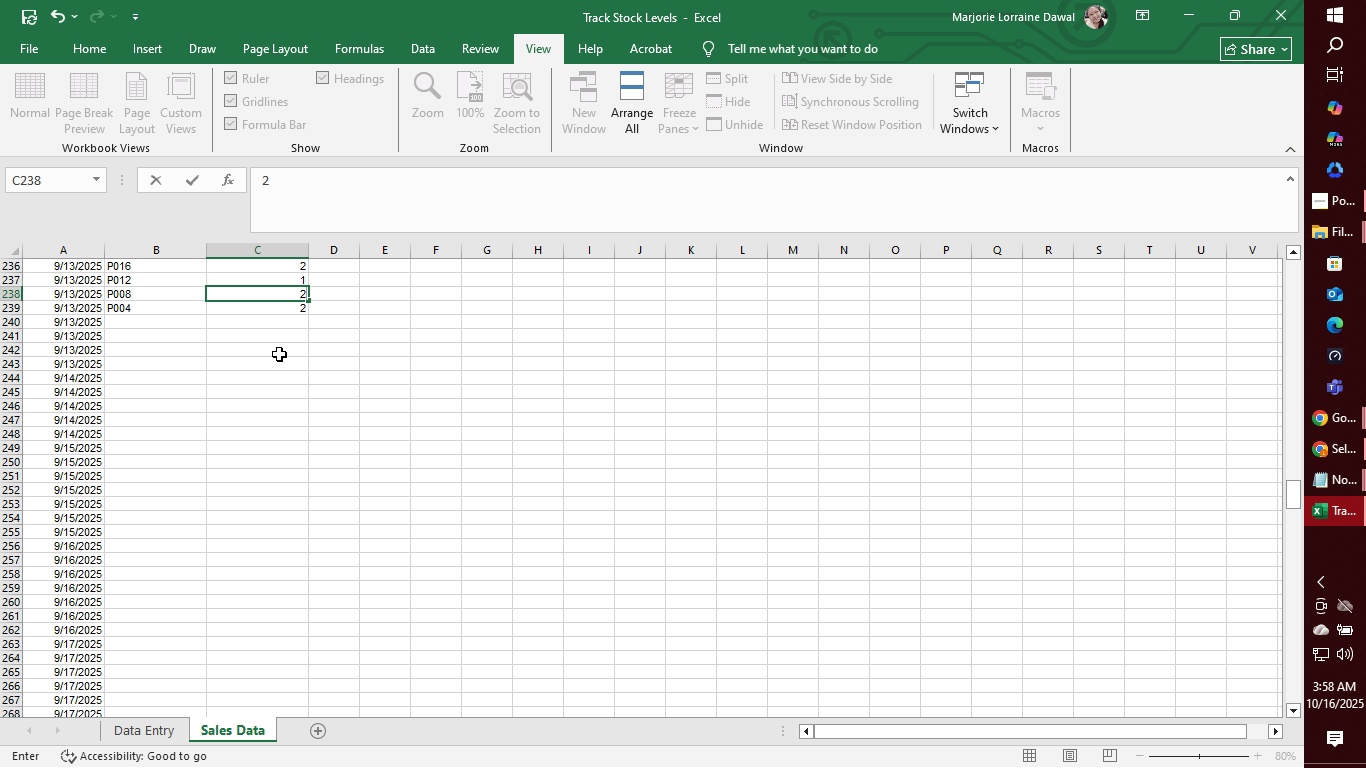 
key(Enter)
 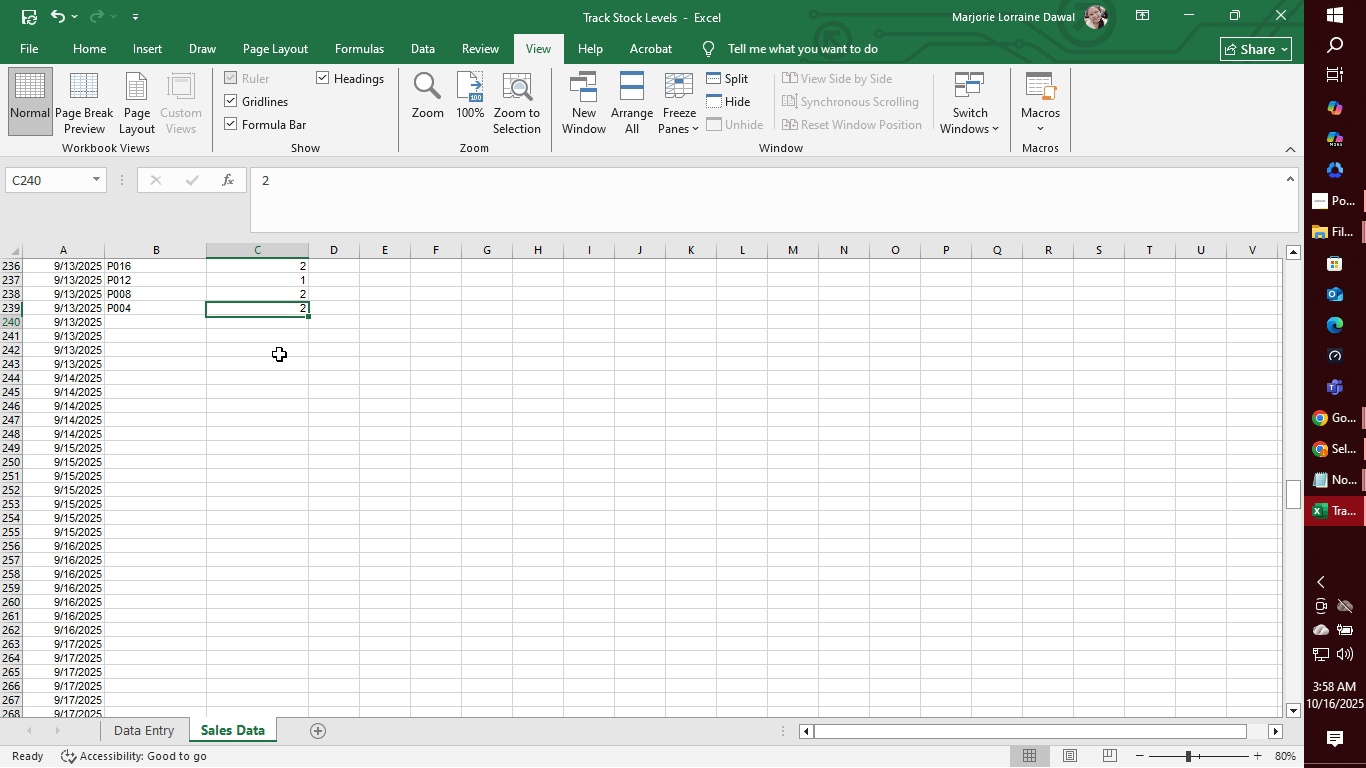 
key(Enter)
 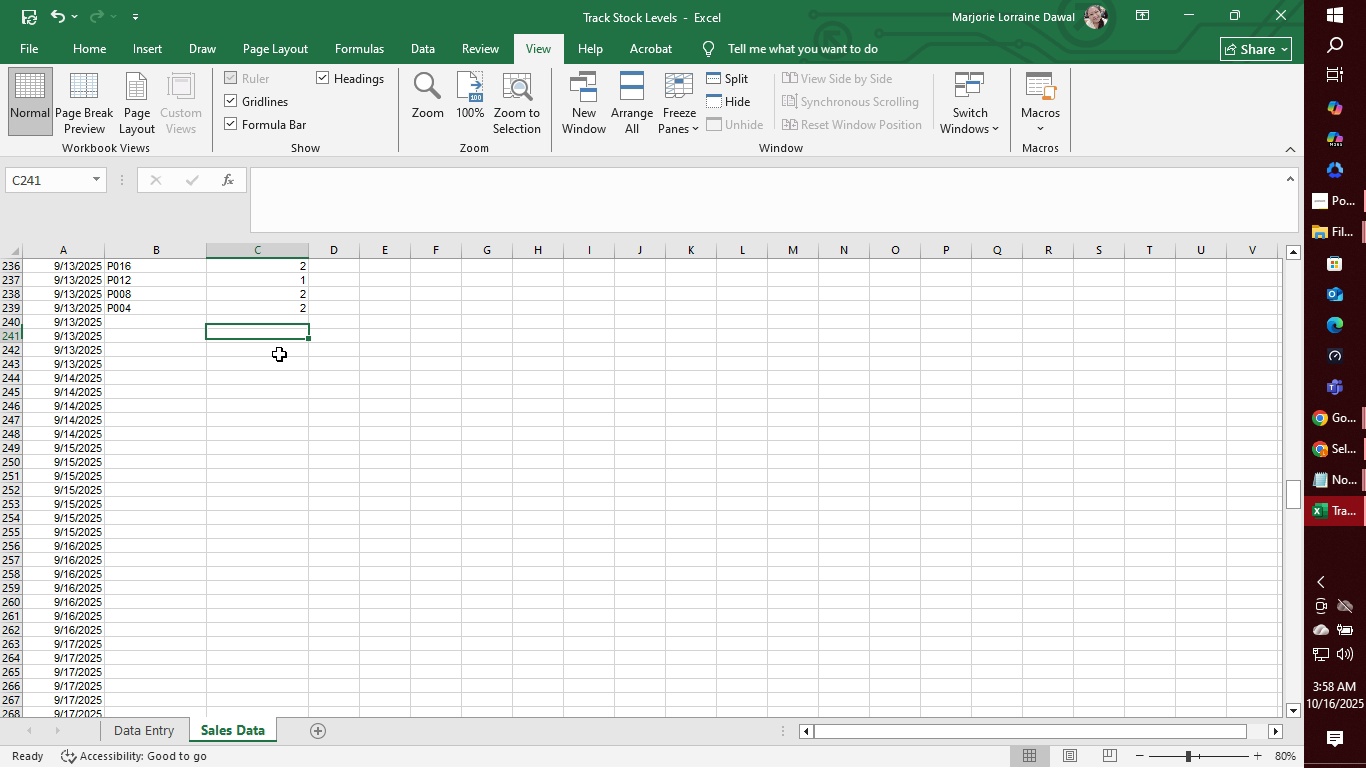 
key(ArrowDown)
 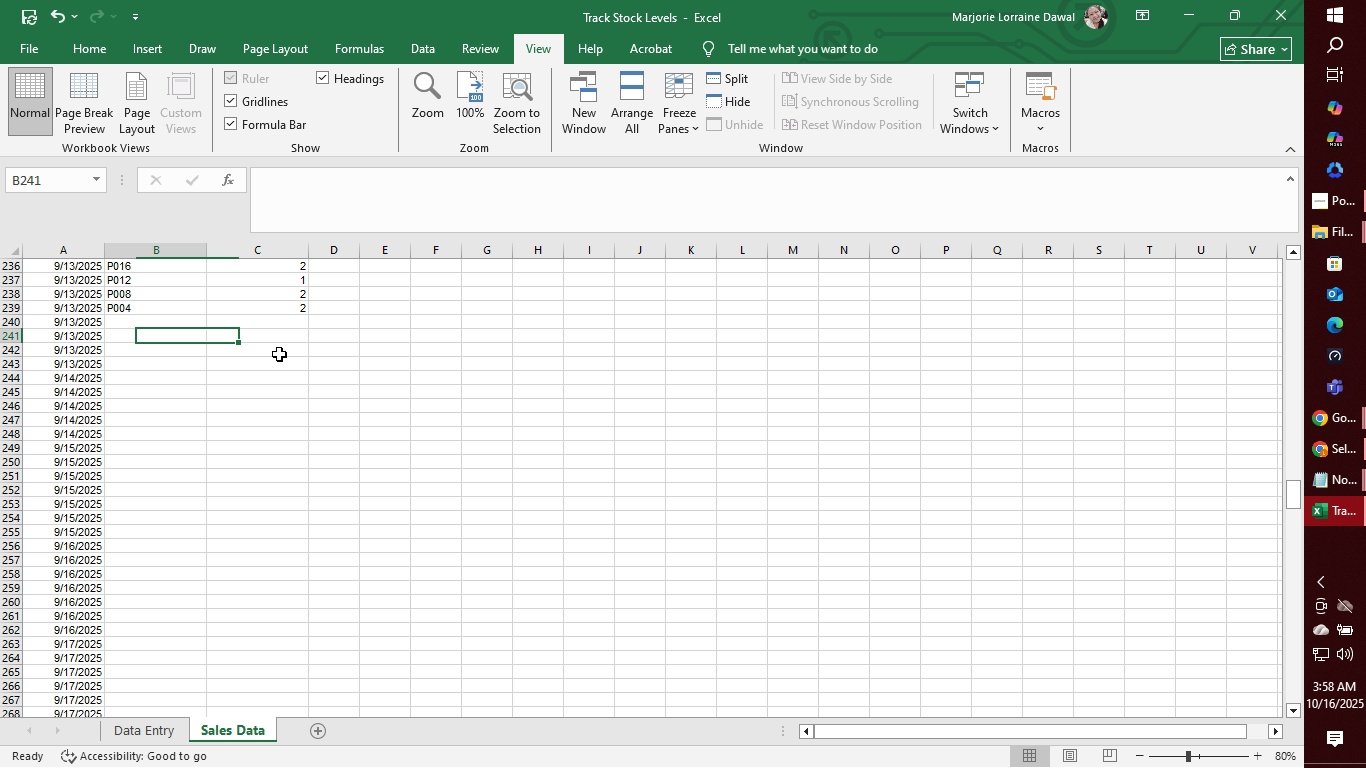 
hold_key(key=ArrowLeft, duration=0.38)
 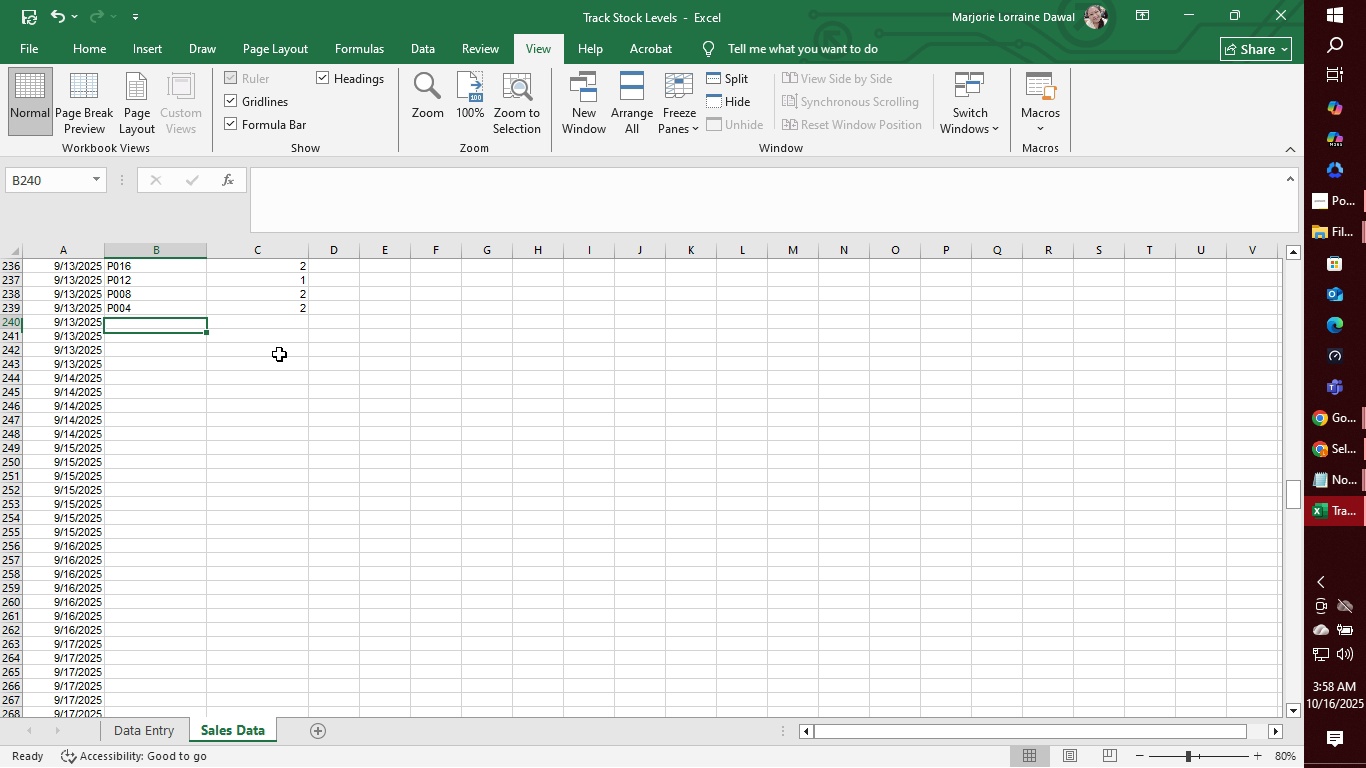 
key(ArrowUp)
 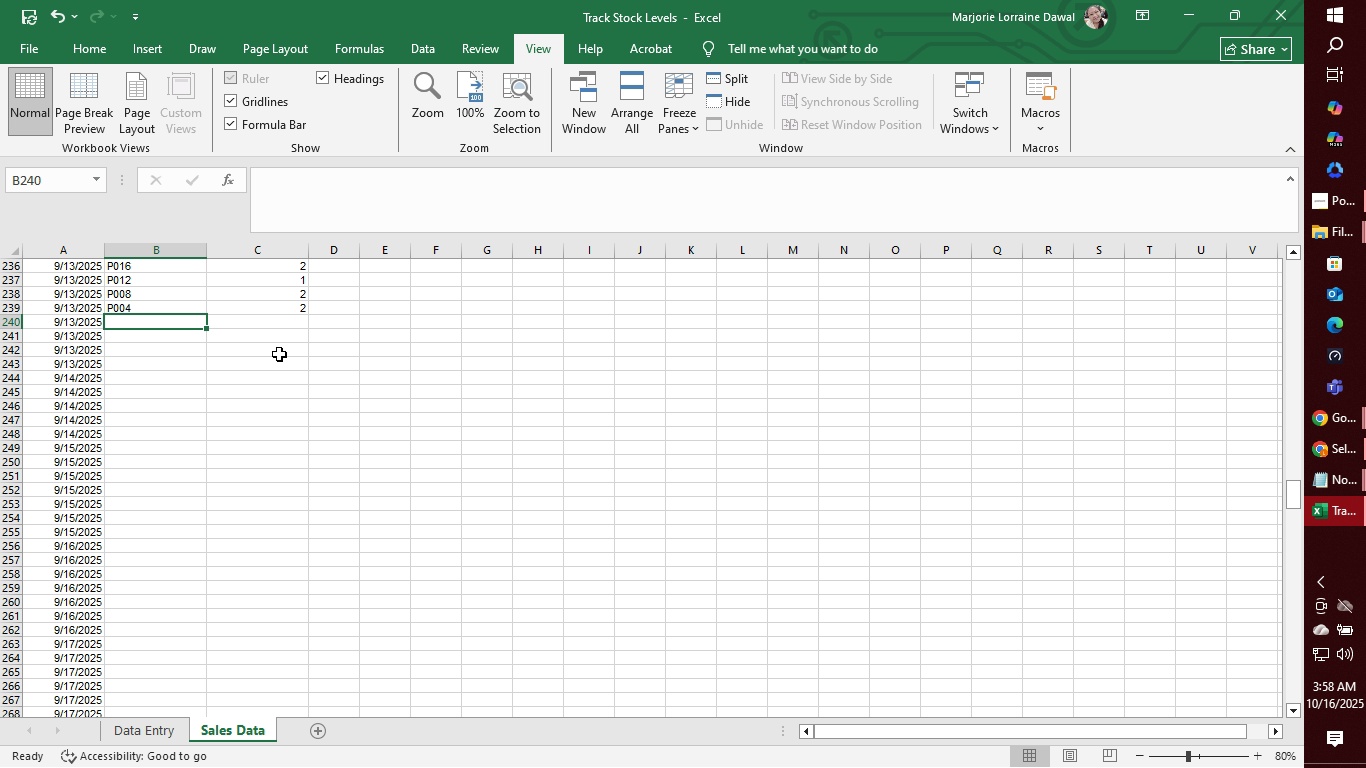 
wait(7.82)
 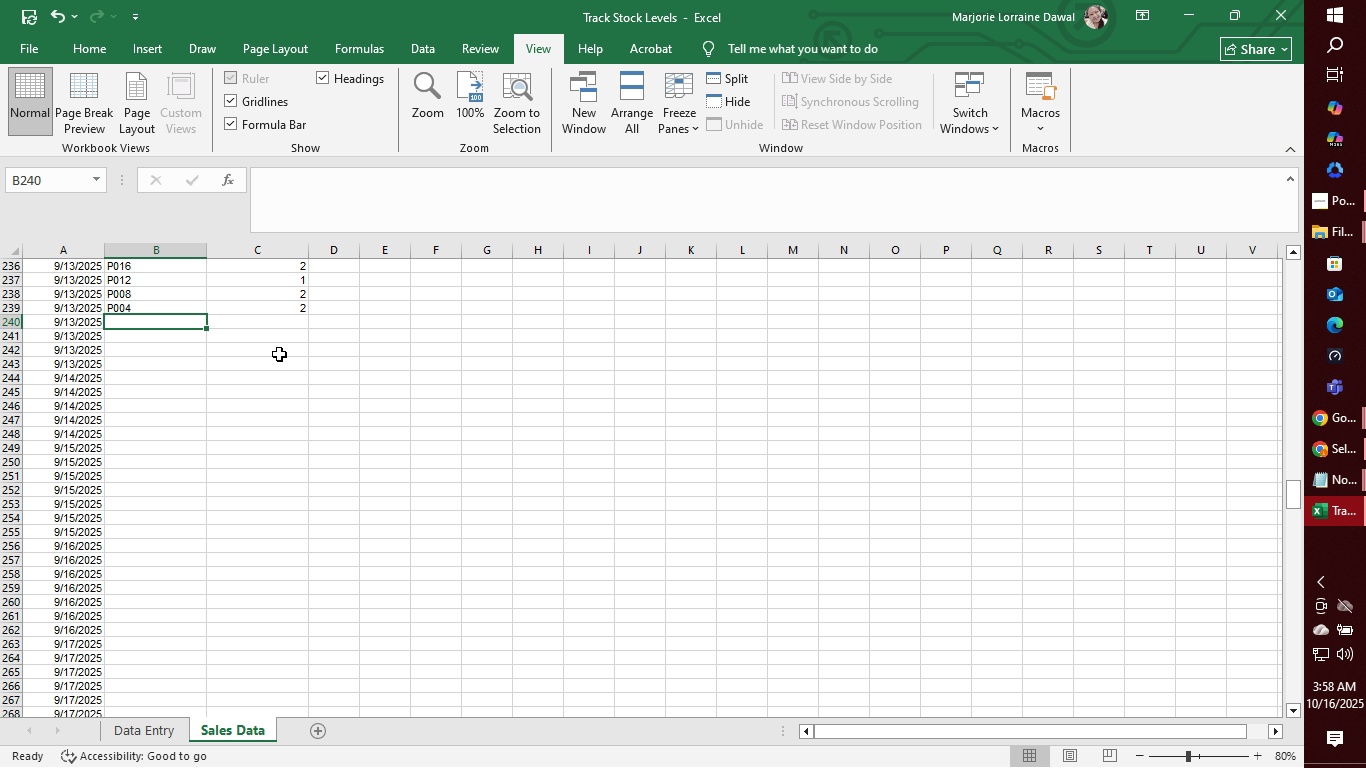 
type(P008)
key(Tab)
type(2)
 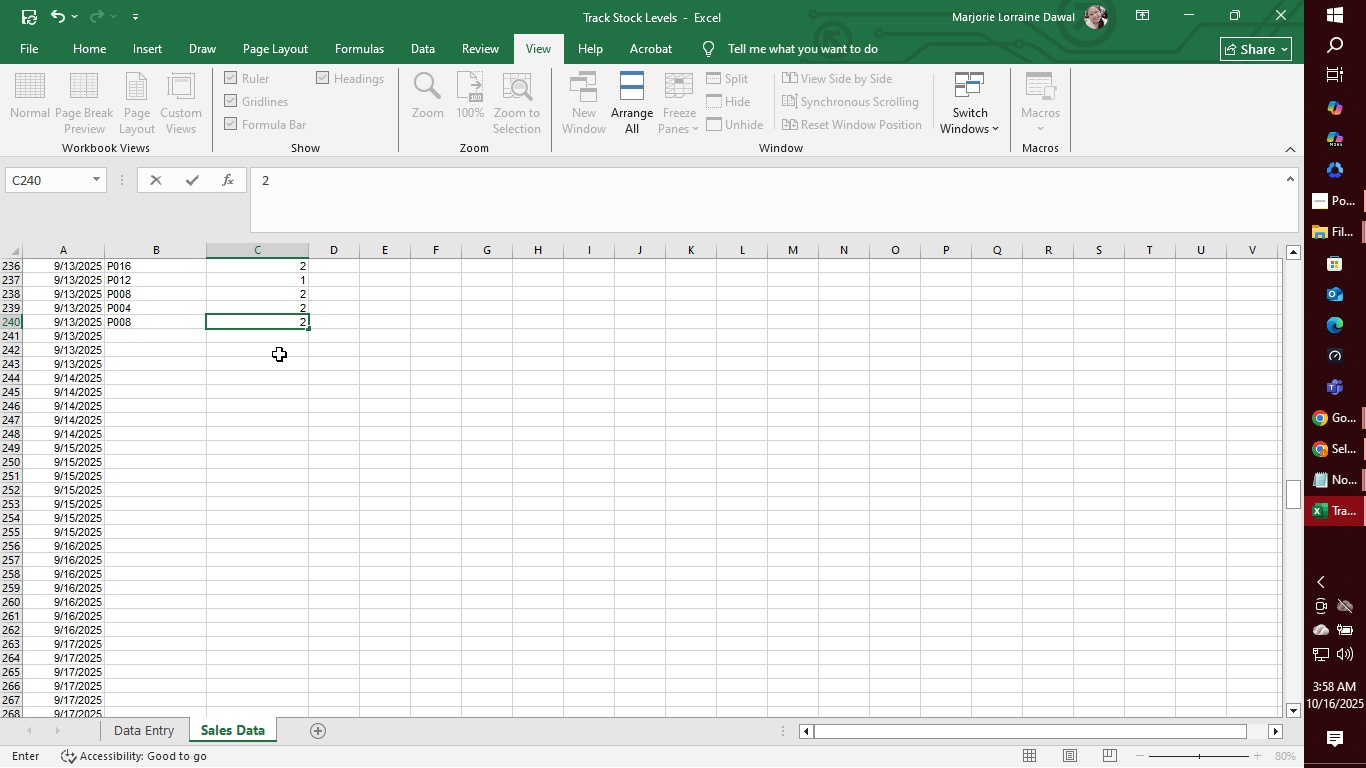 
key(Enter)
 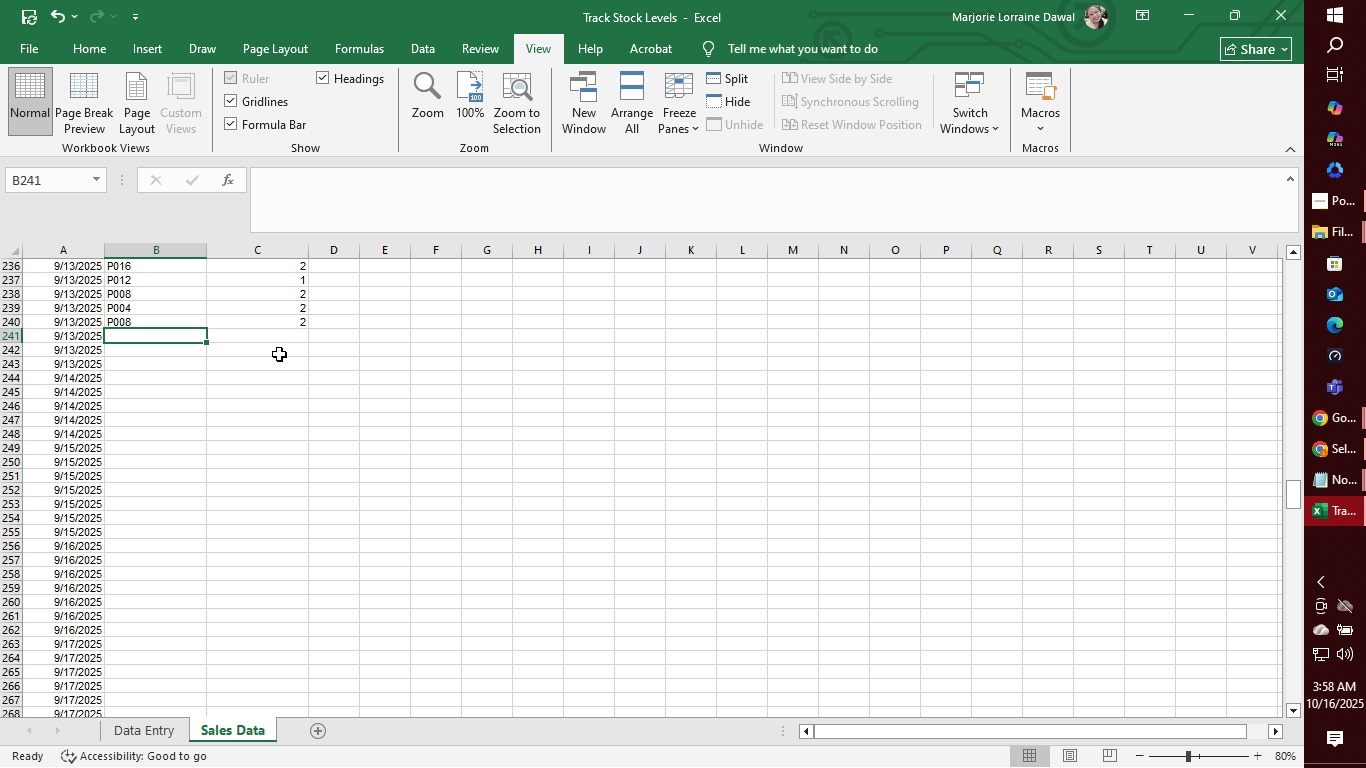 
wait(9.6)
 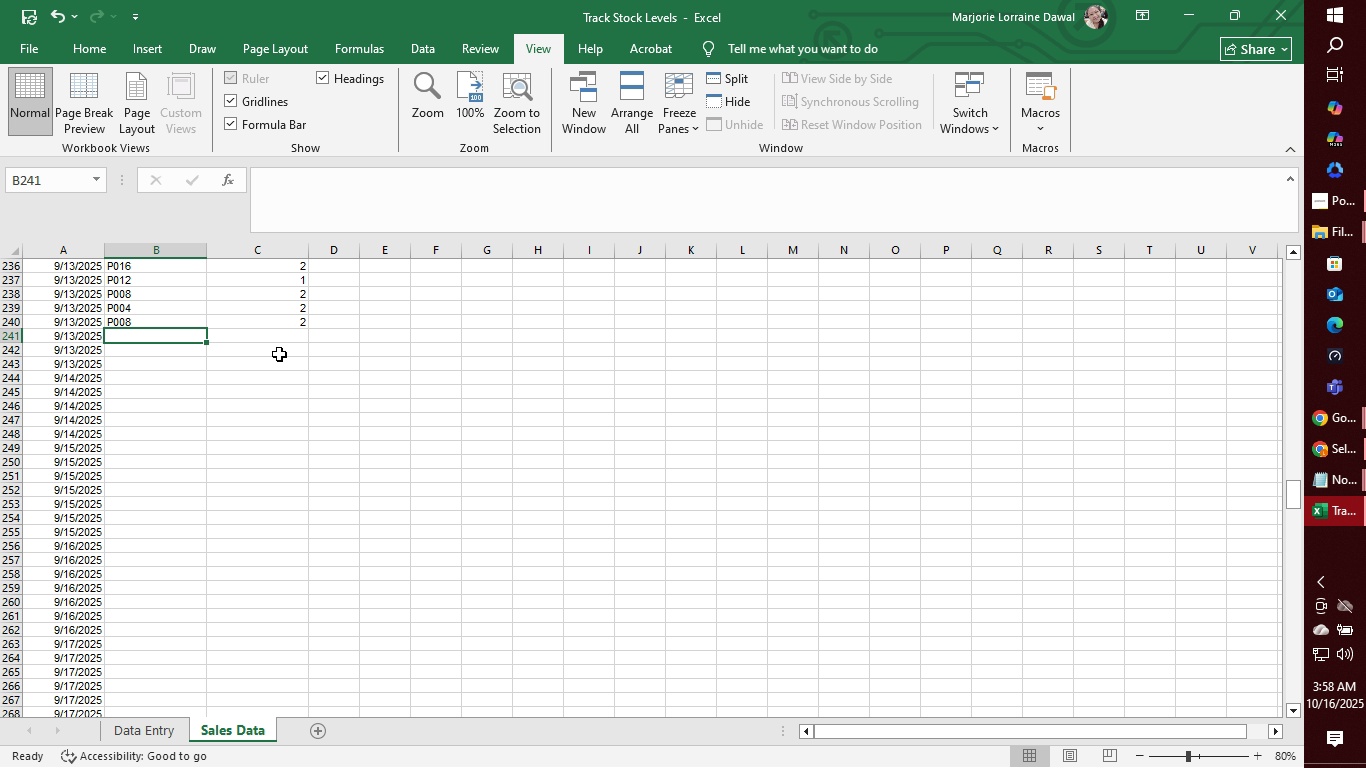 
type(P018)
key(Tab)
type(1)
 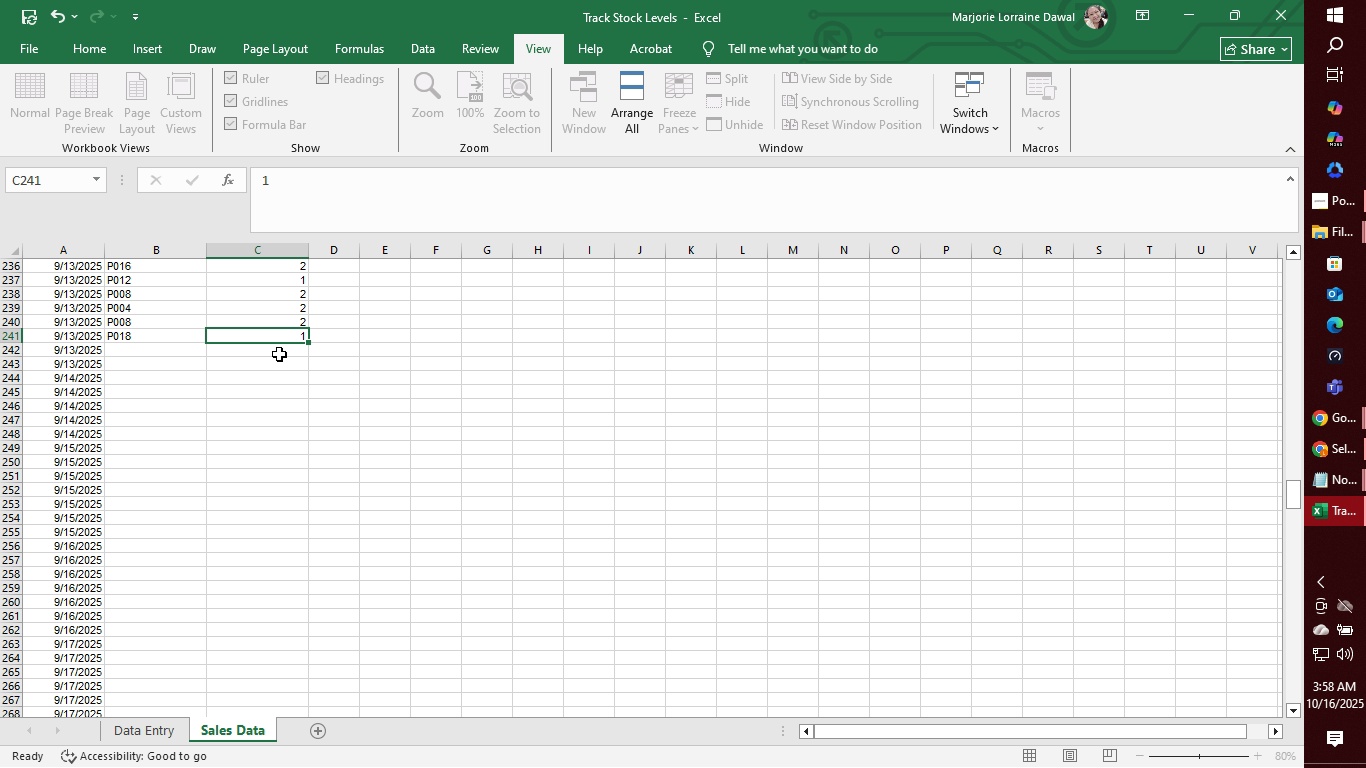 
key(Enter)
 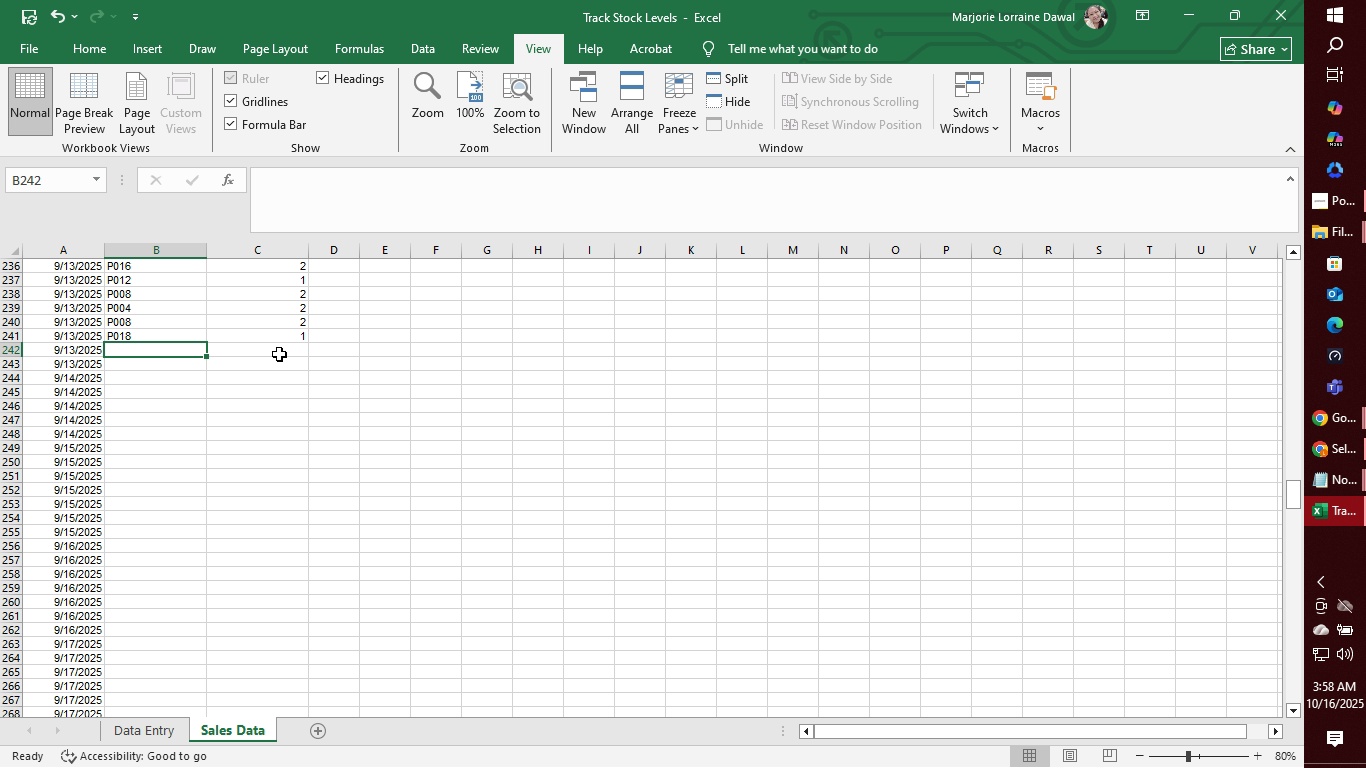 
wait(10.69)
 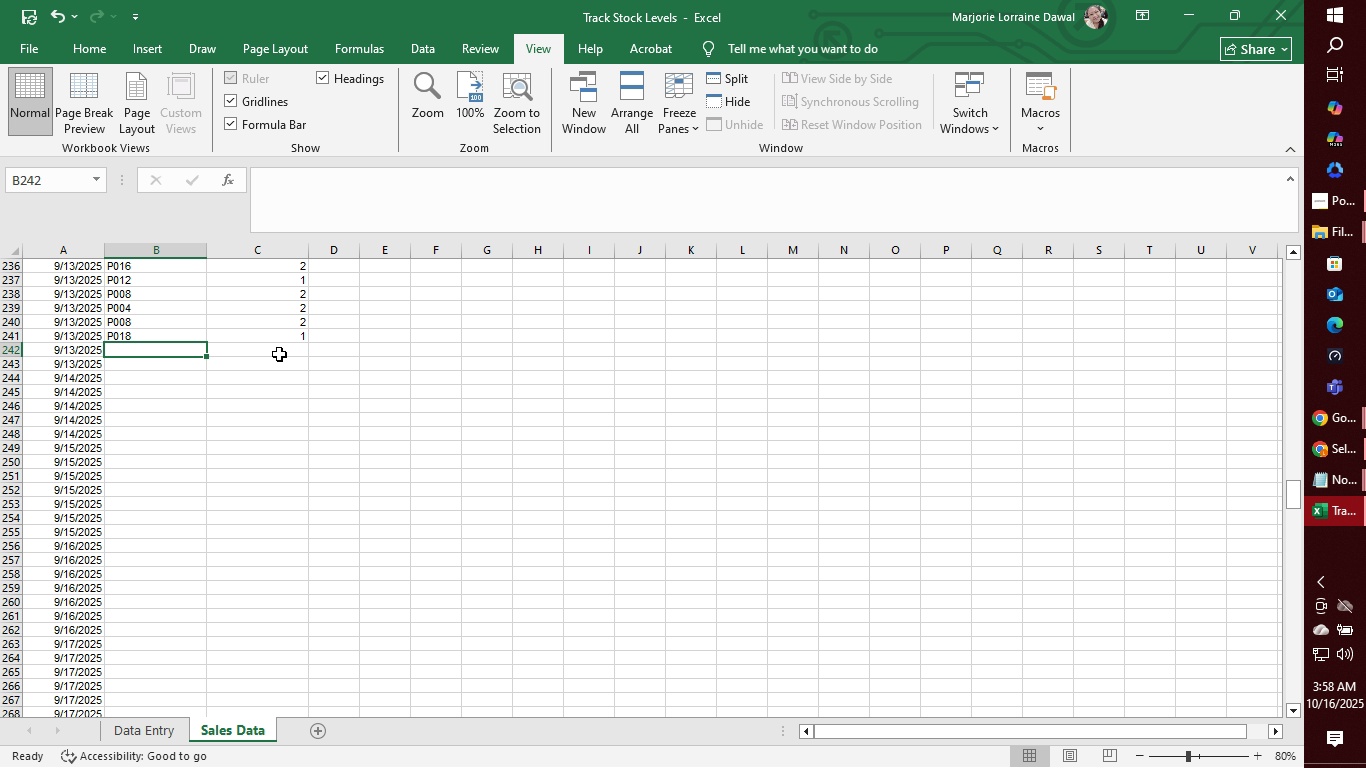 
type(P009)
key(Tab)
type(3)
 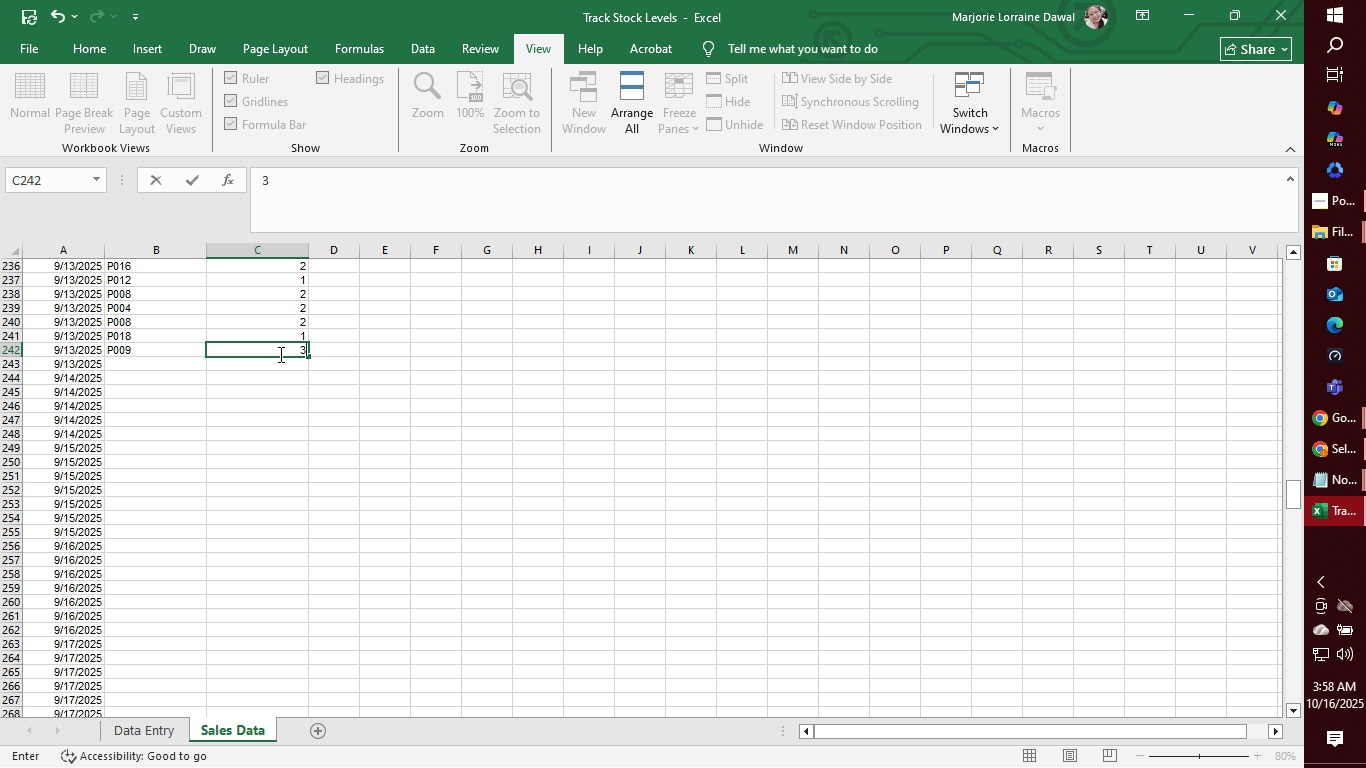 
key(Enter)
 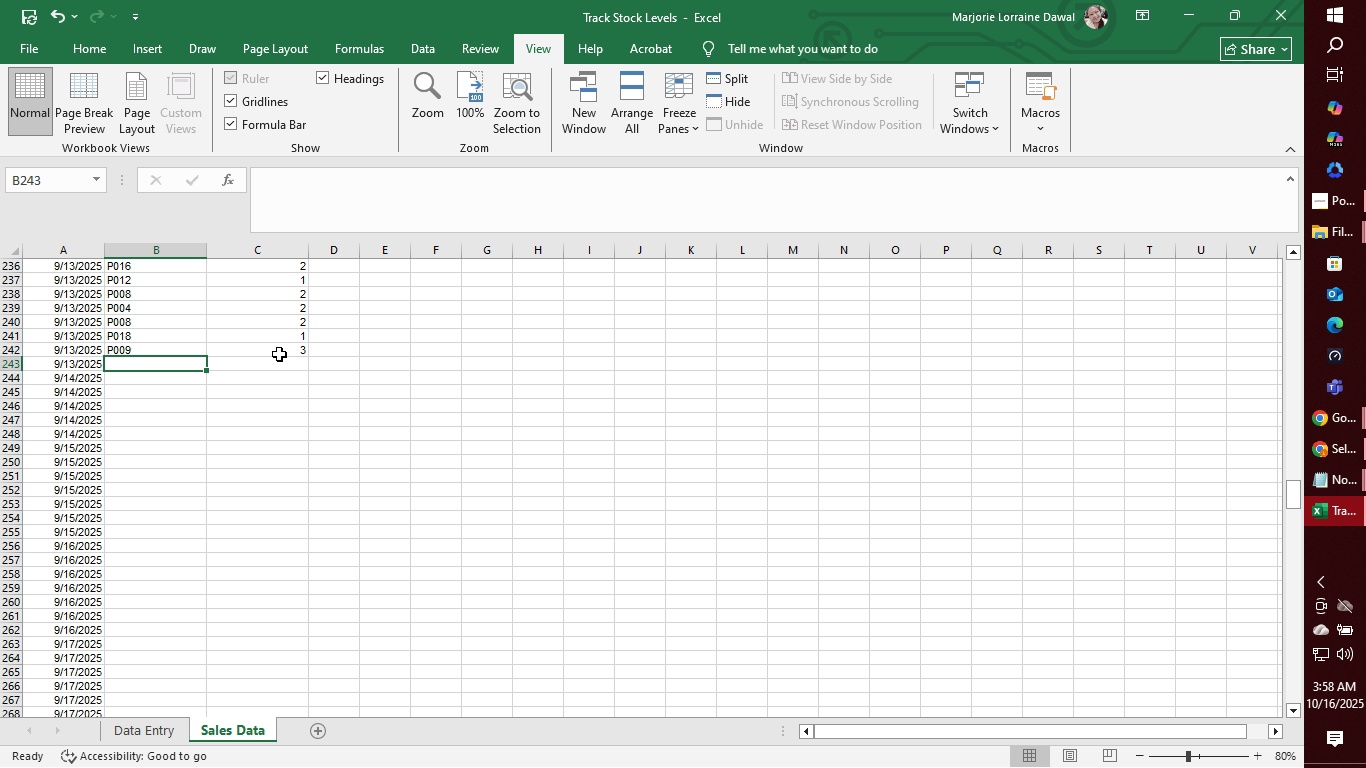 
type(P017)
key(Tab)
type(1)
 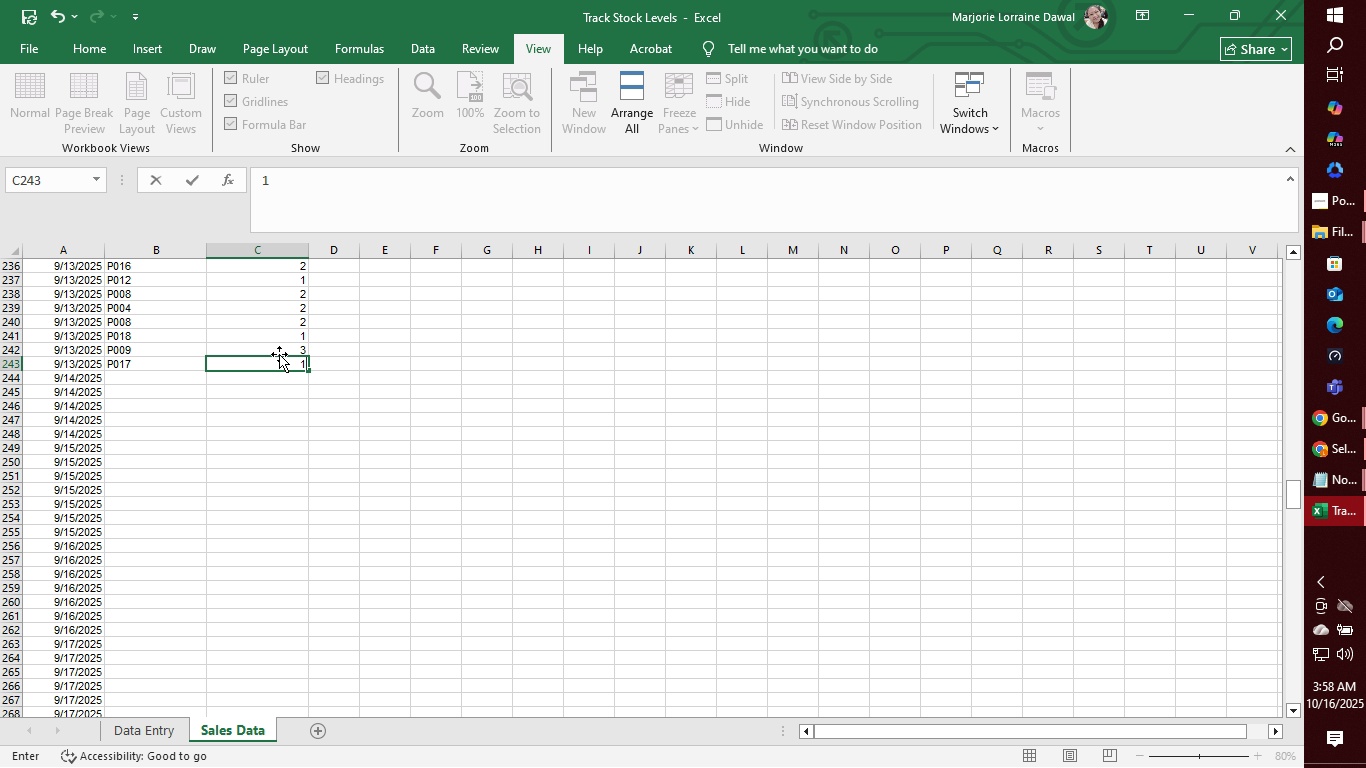 
key(Enter)
 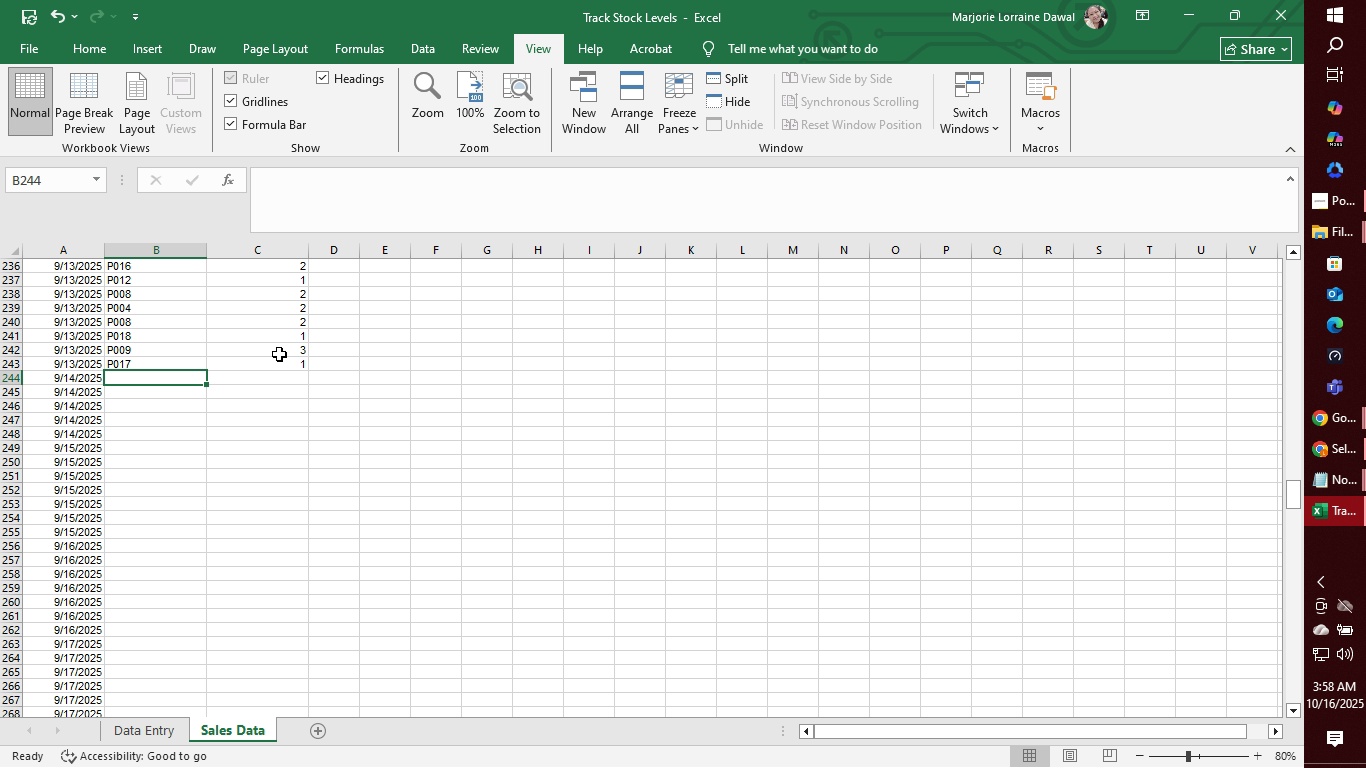 
wait(5.84)
 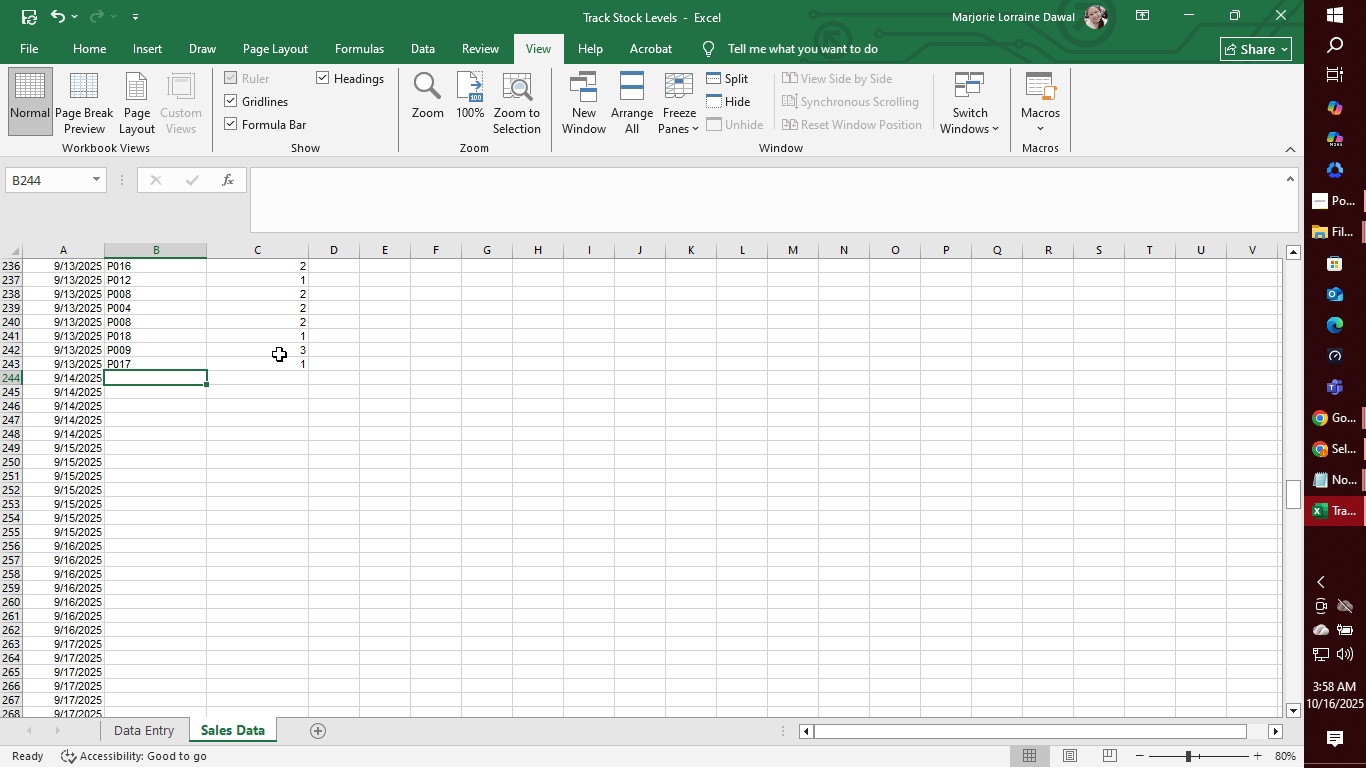 
type(P020)
key(Tab)
type(1)
 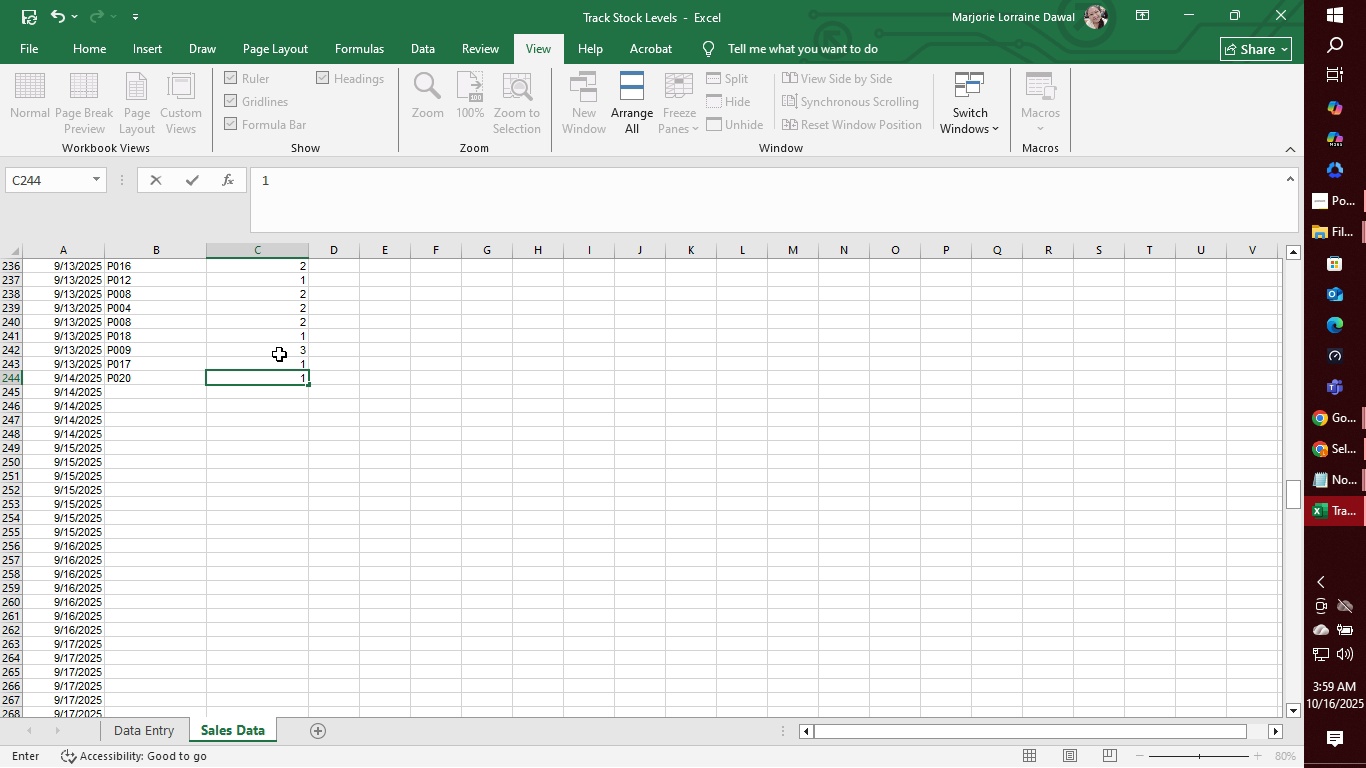 
key(Enter)
 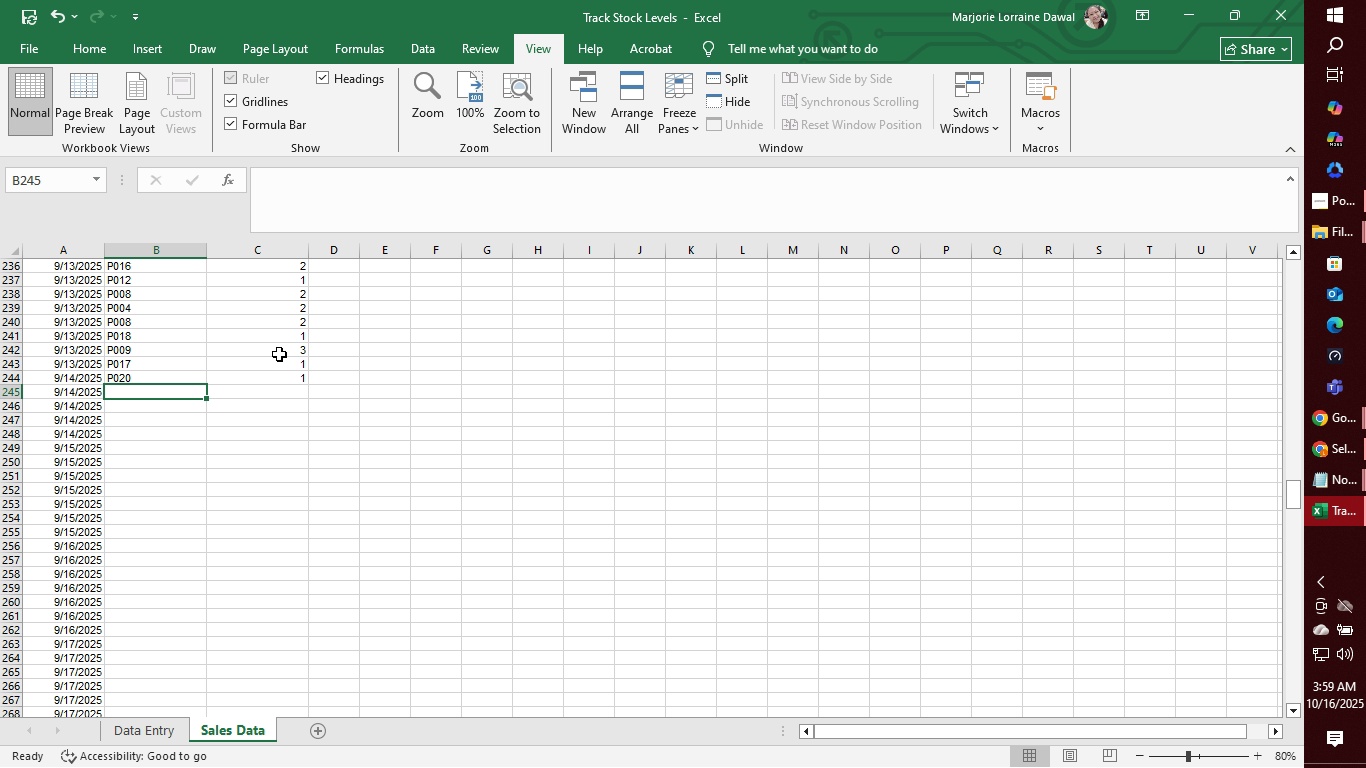 
wait(6.38)
 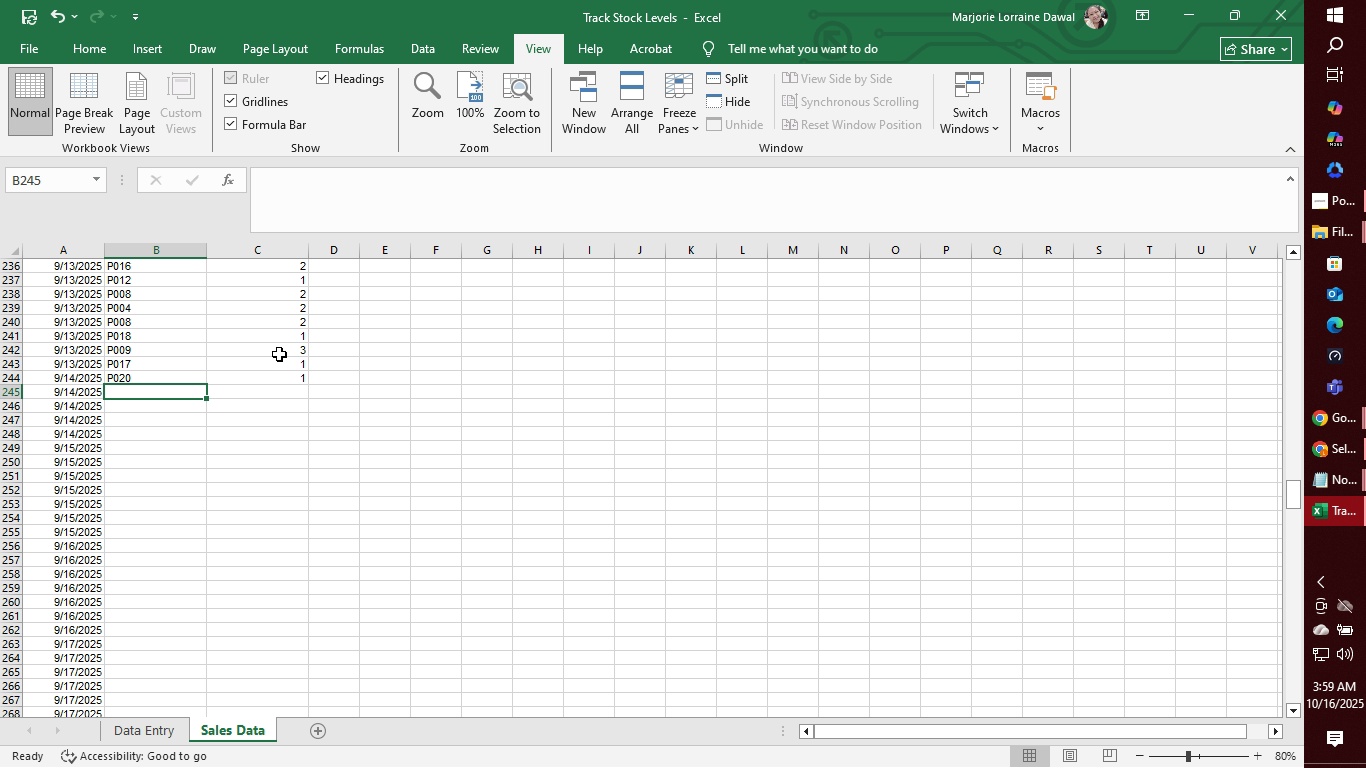 
type(P016)
key(Tab)
type(1)
 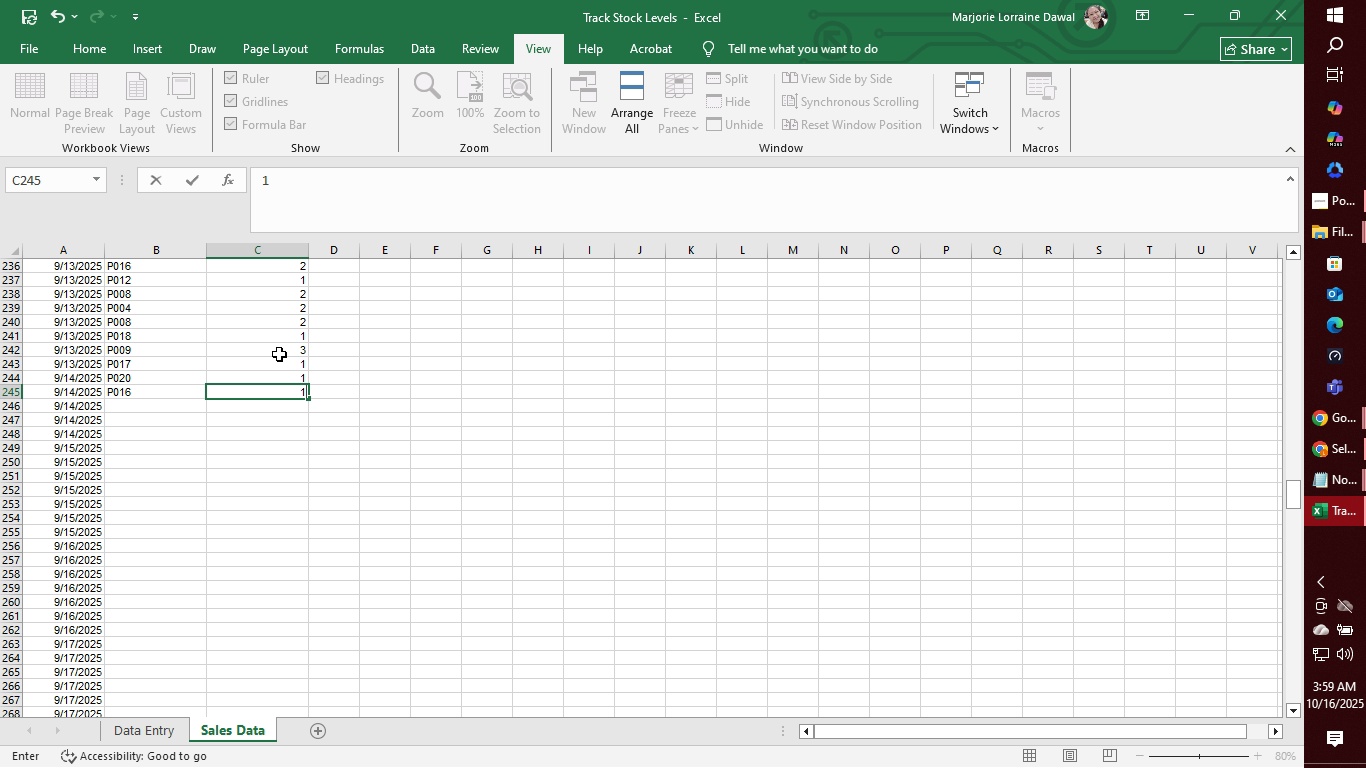 
key(Enter)
 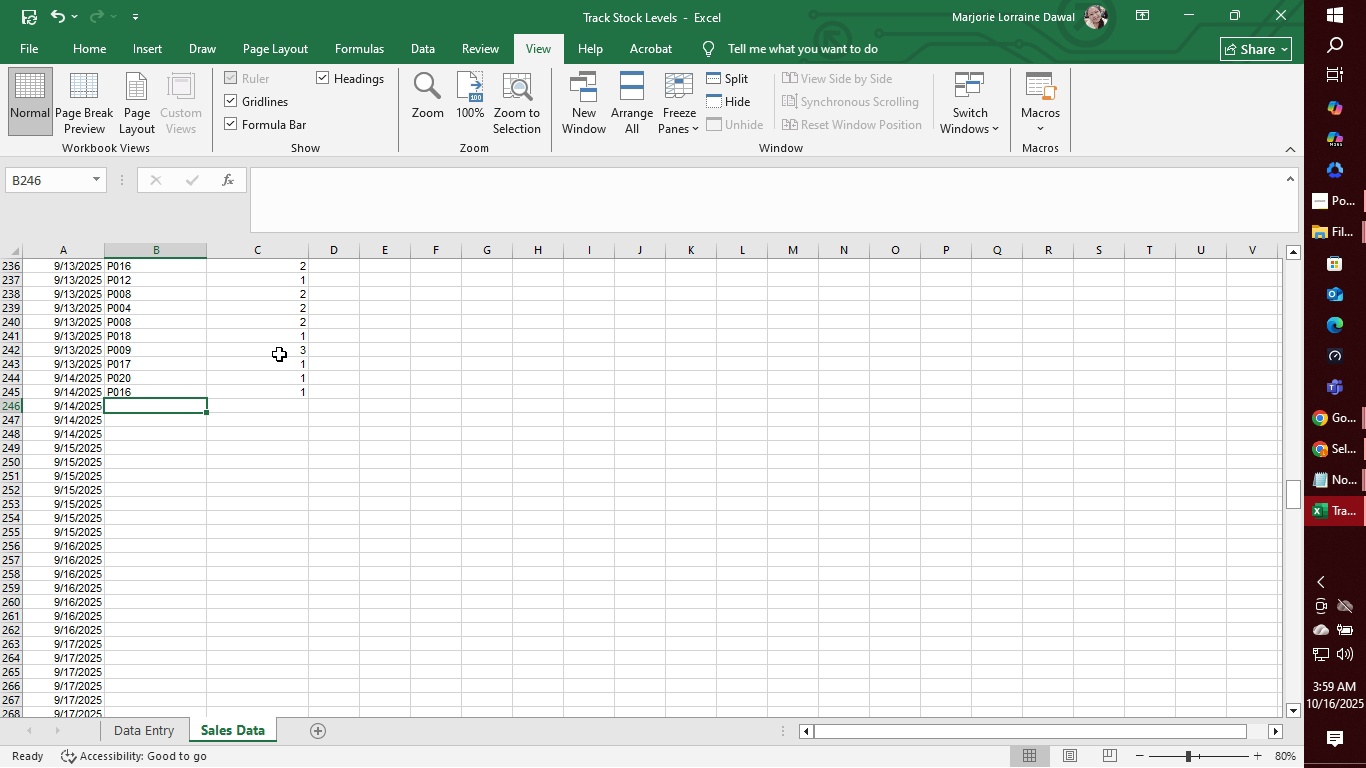 
wait(5.45)
 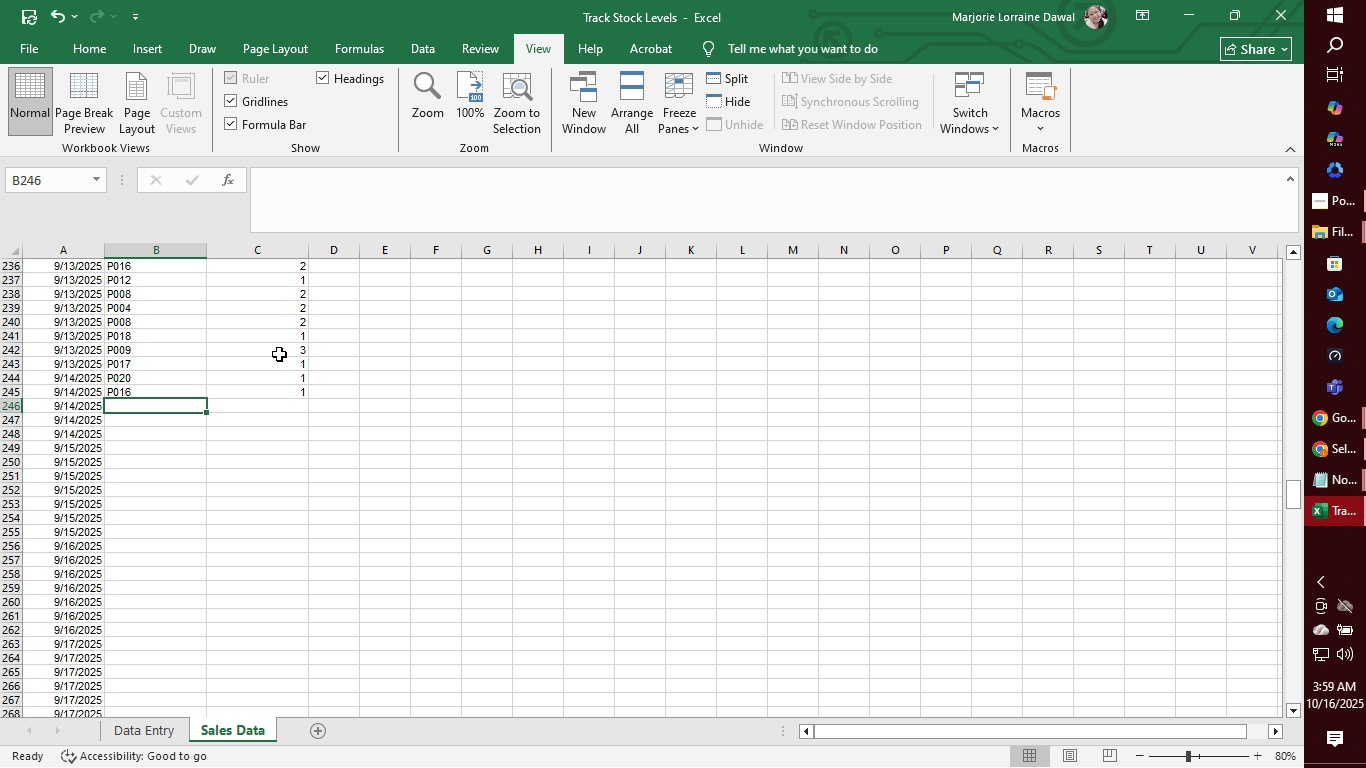 
type(P013)
key(Tab)
type(2)
 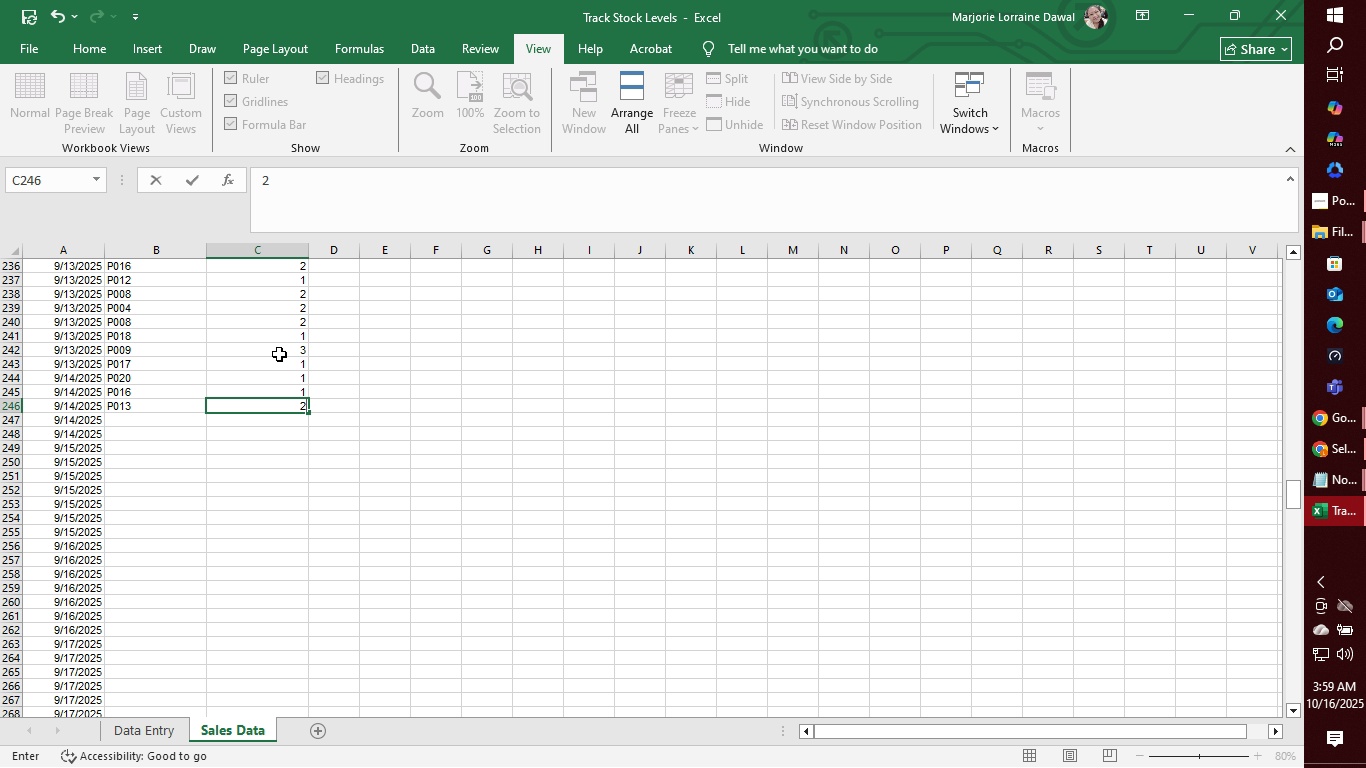 
key(Enter)
 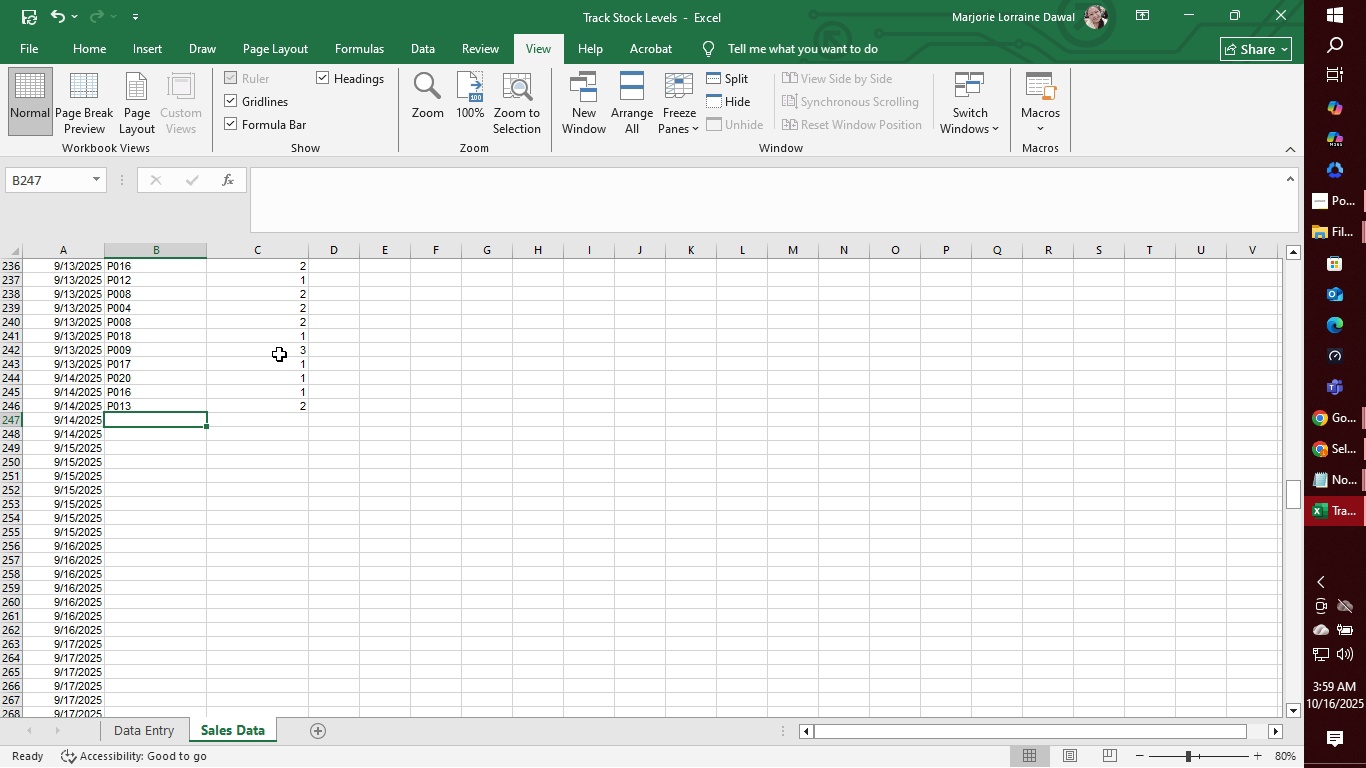 
wait(5.18)
 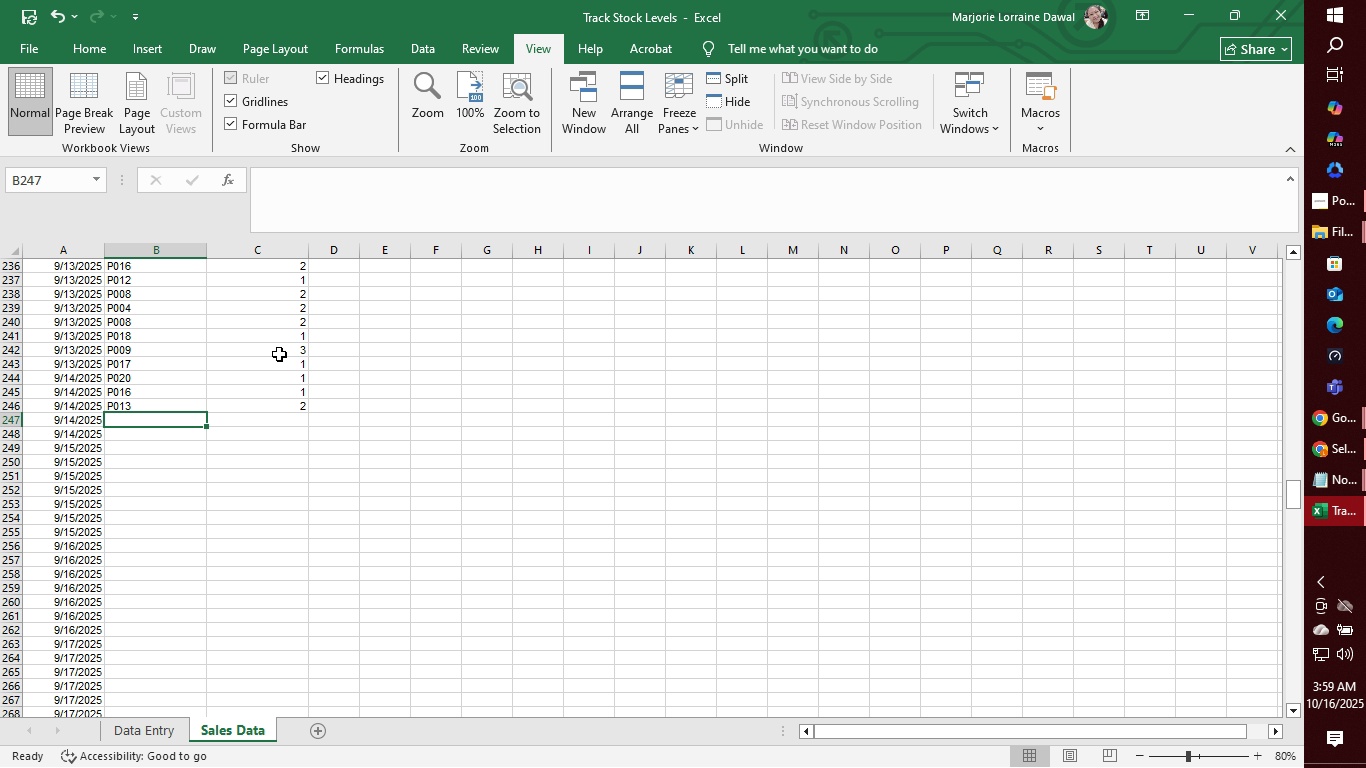 
type(P003)
key(Tab)
type(1)
 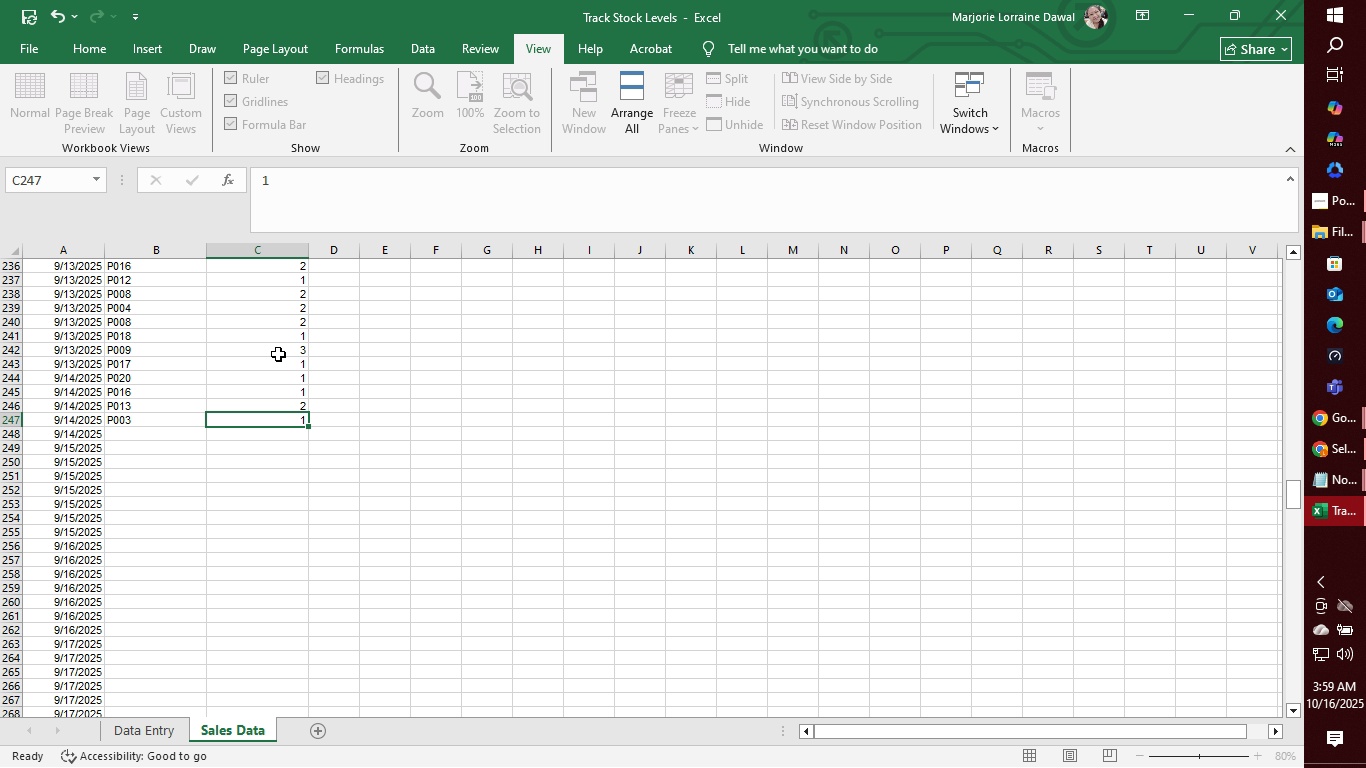 
key(Enter)
 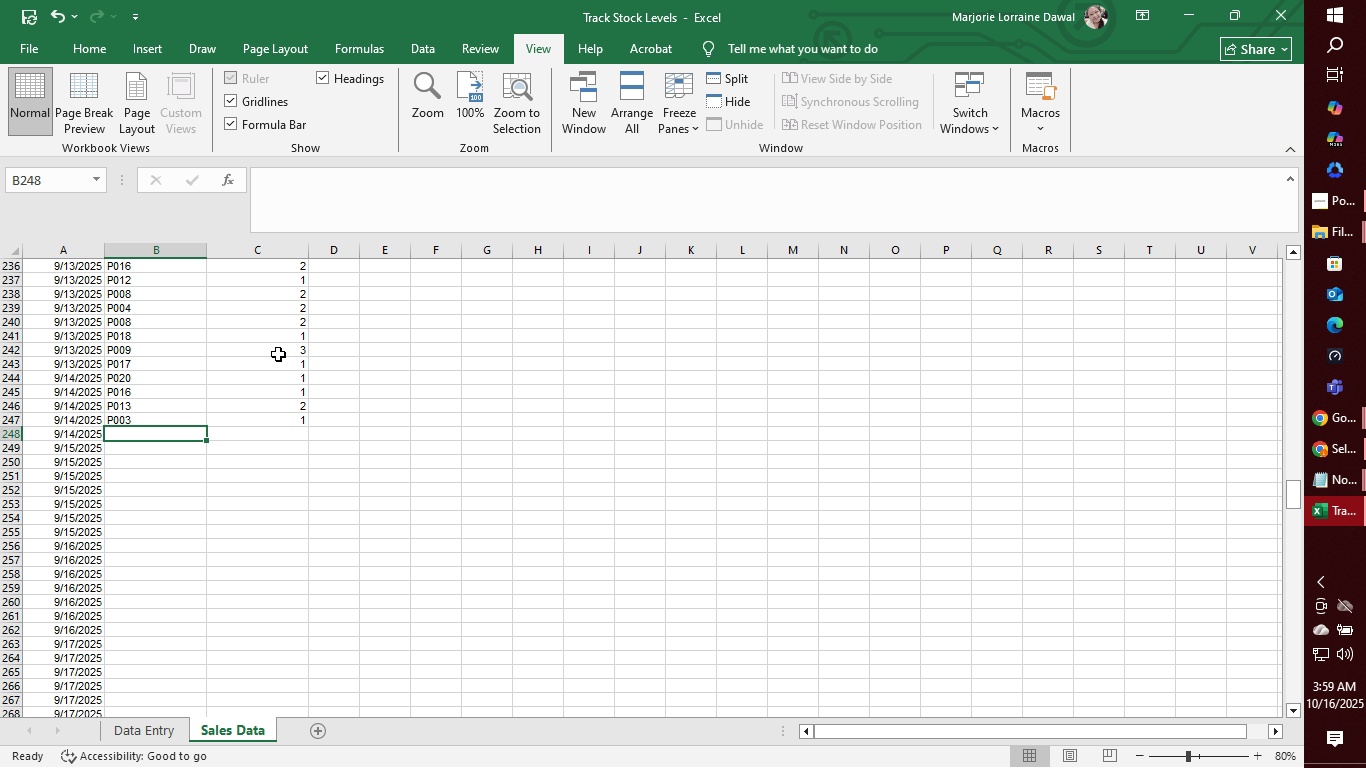 
wait(15.07)
 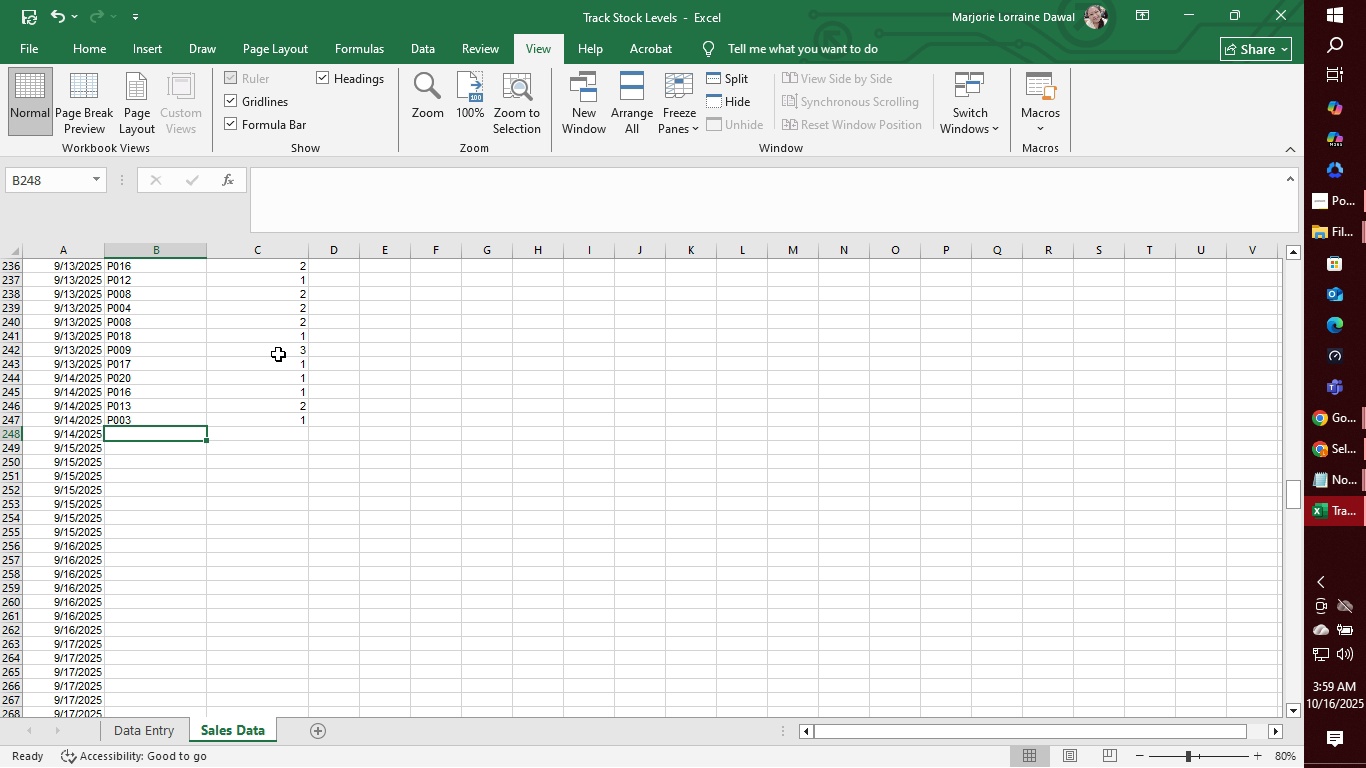 
type(P006)
key(Tab)
type(2)
 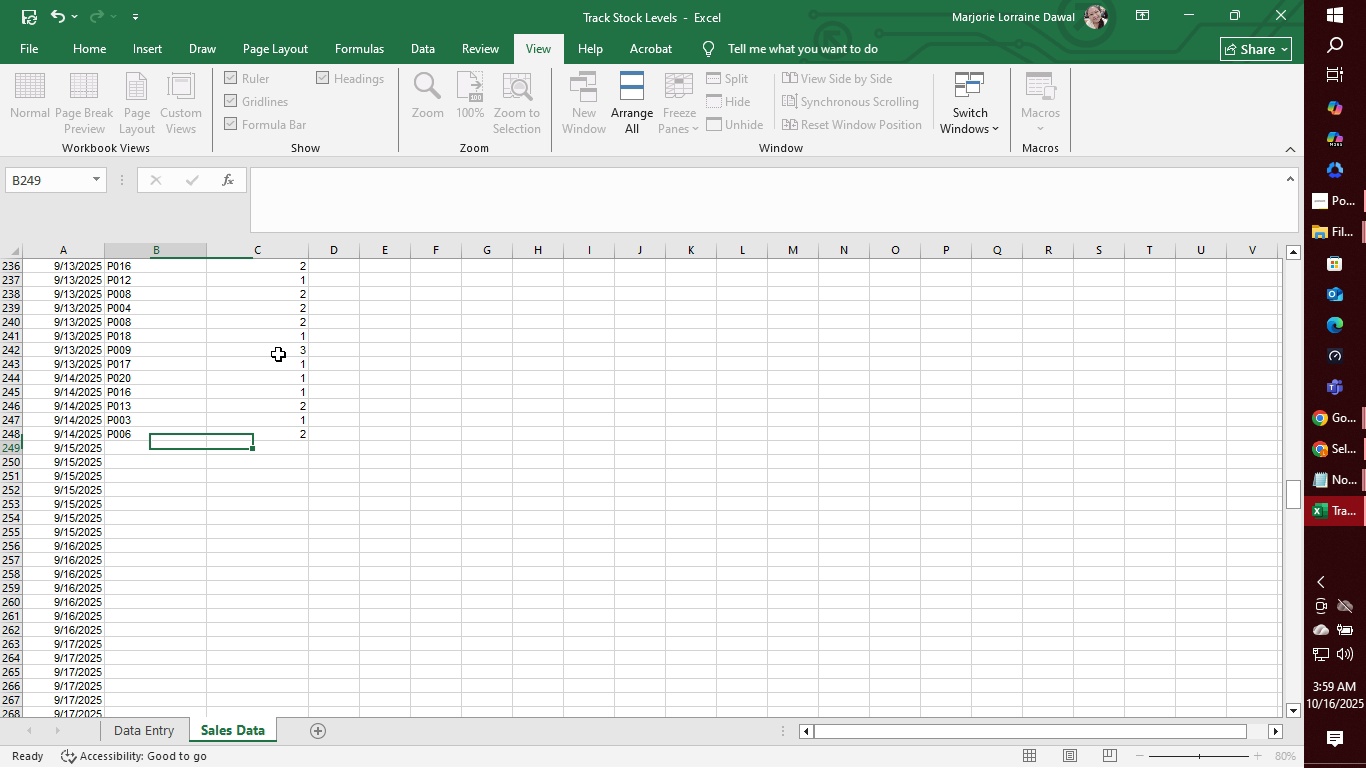 
key(Enter)
 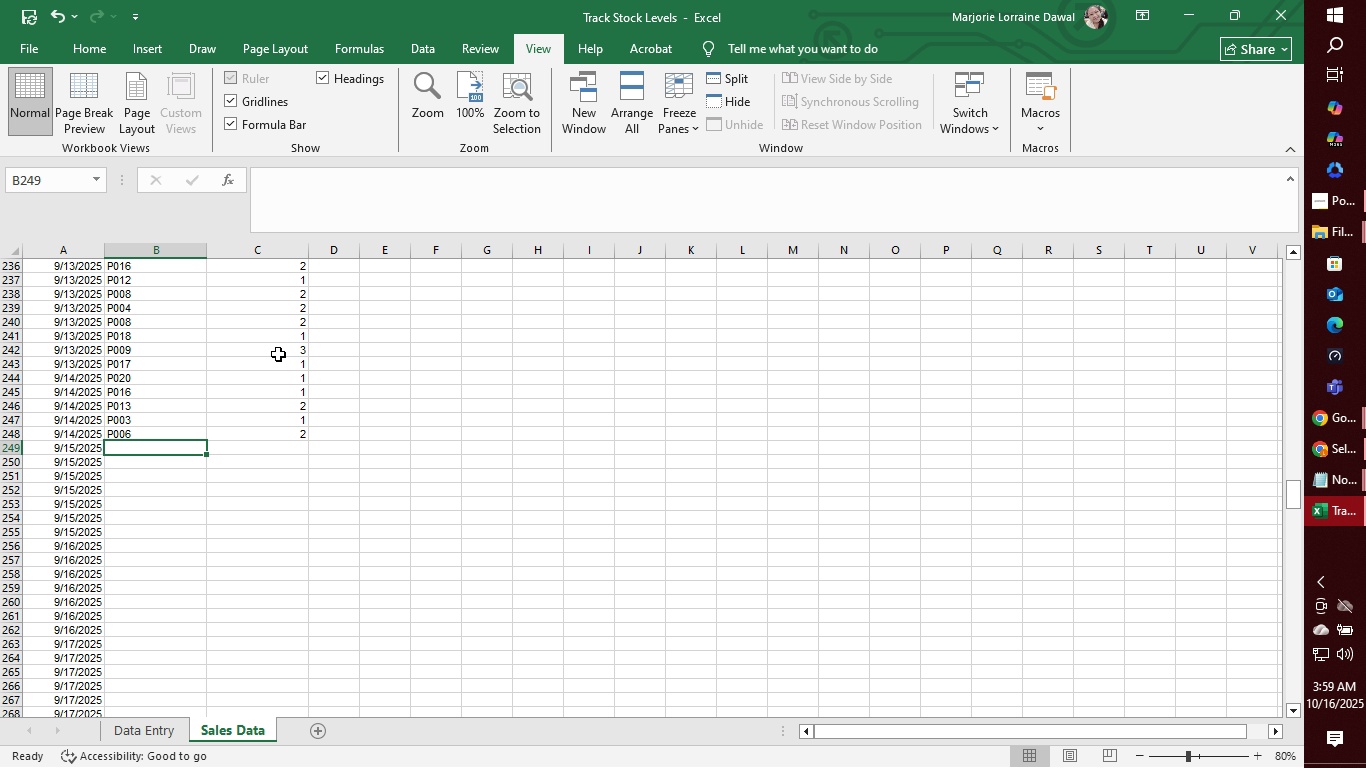 
wait(5.88)
 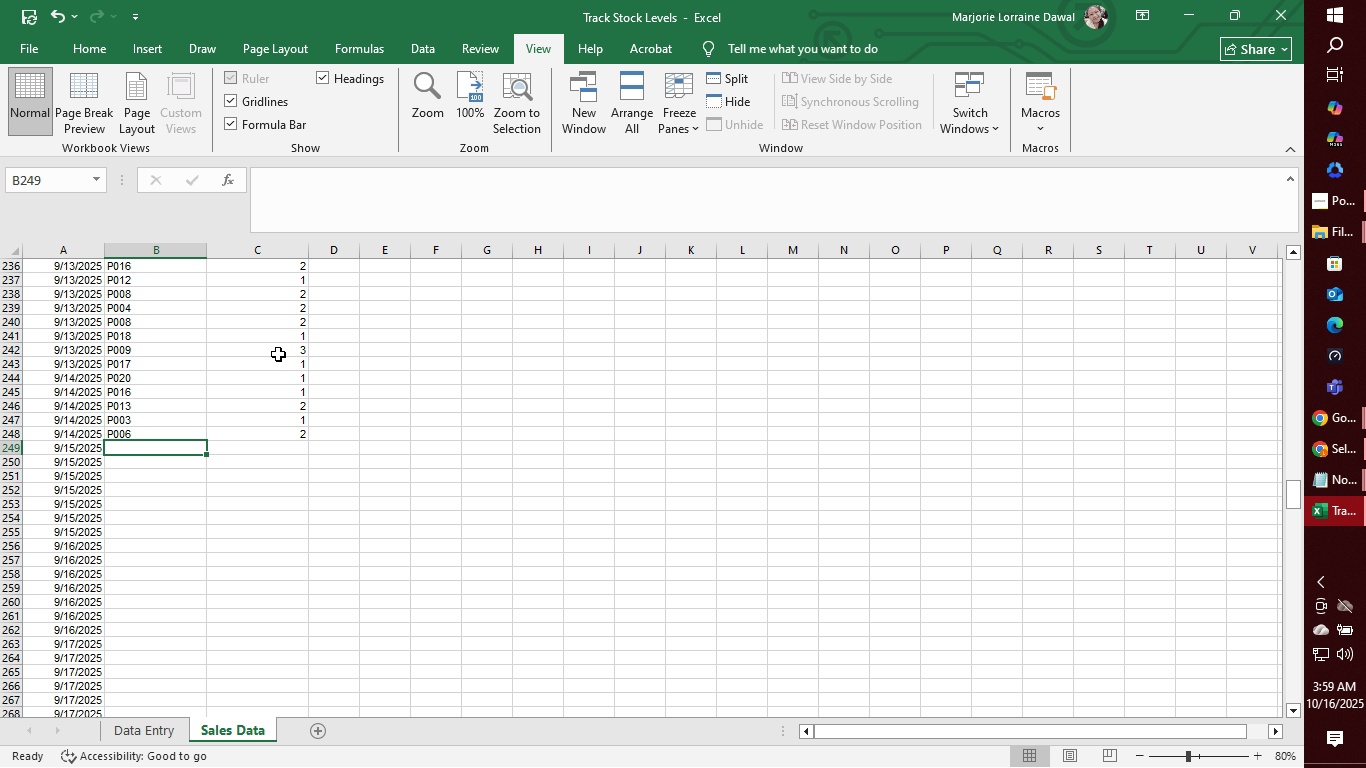 
type(P005)
key(Tab)
type(3)
 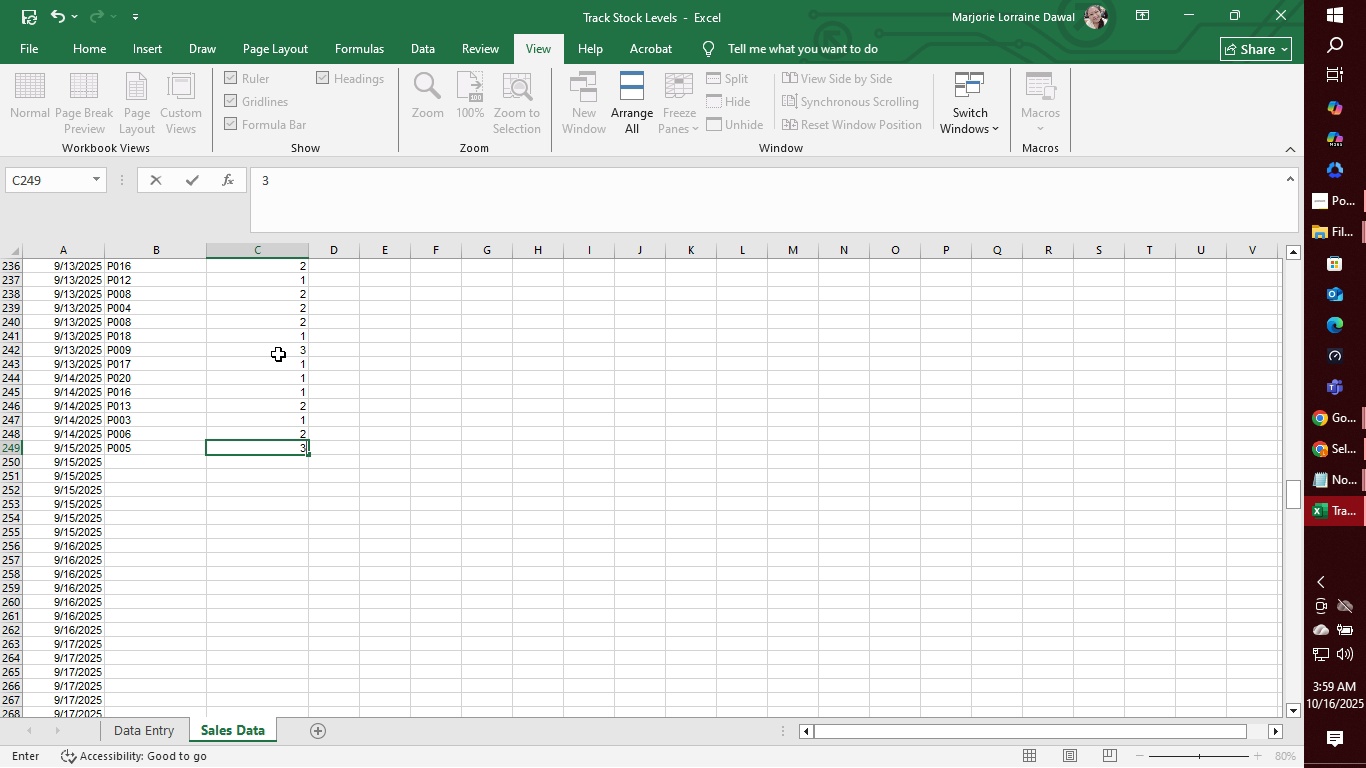 
key(Enter)
 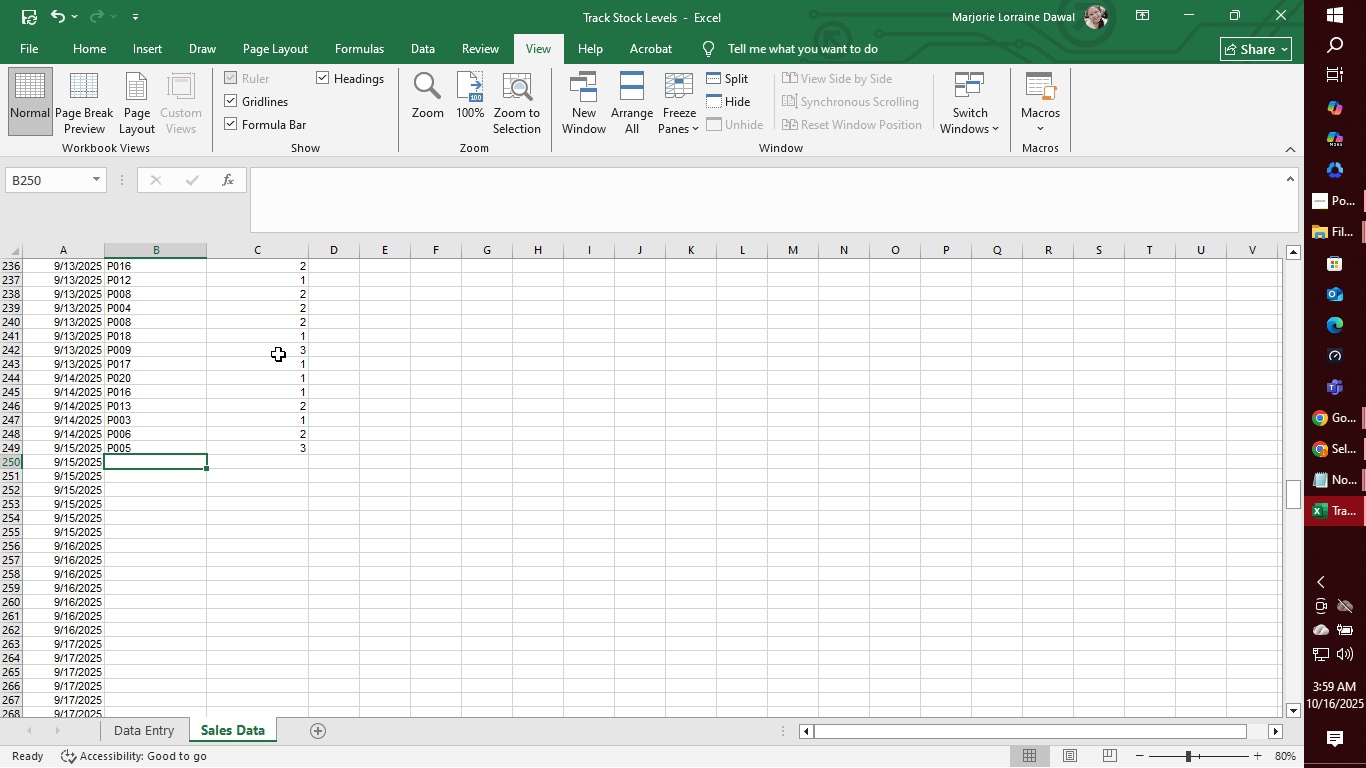 
wait(6.34)
 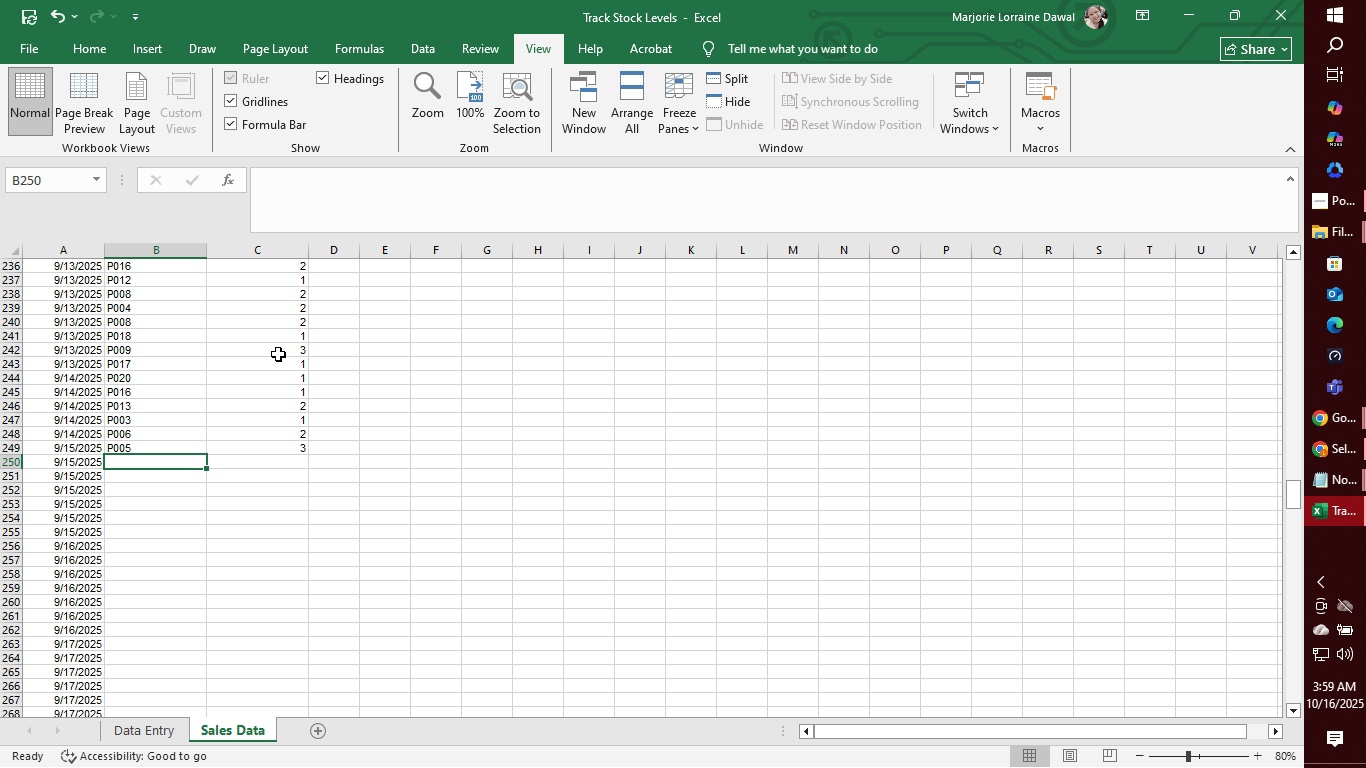 
type(P002)
key(Tab)
type(2)
 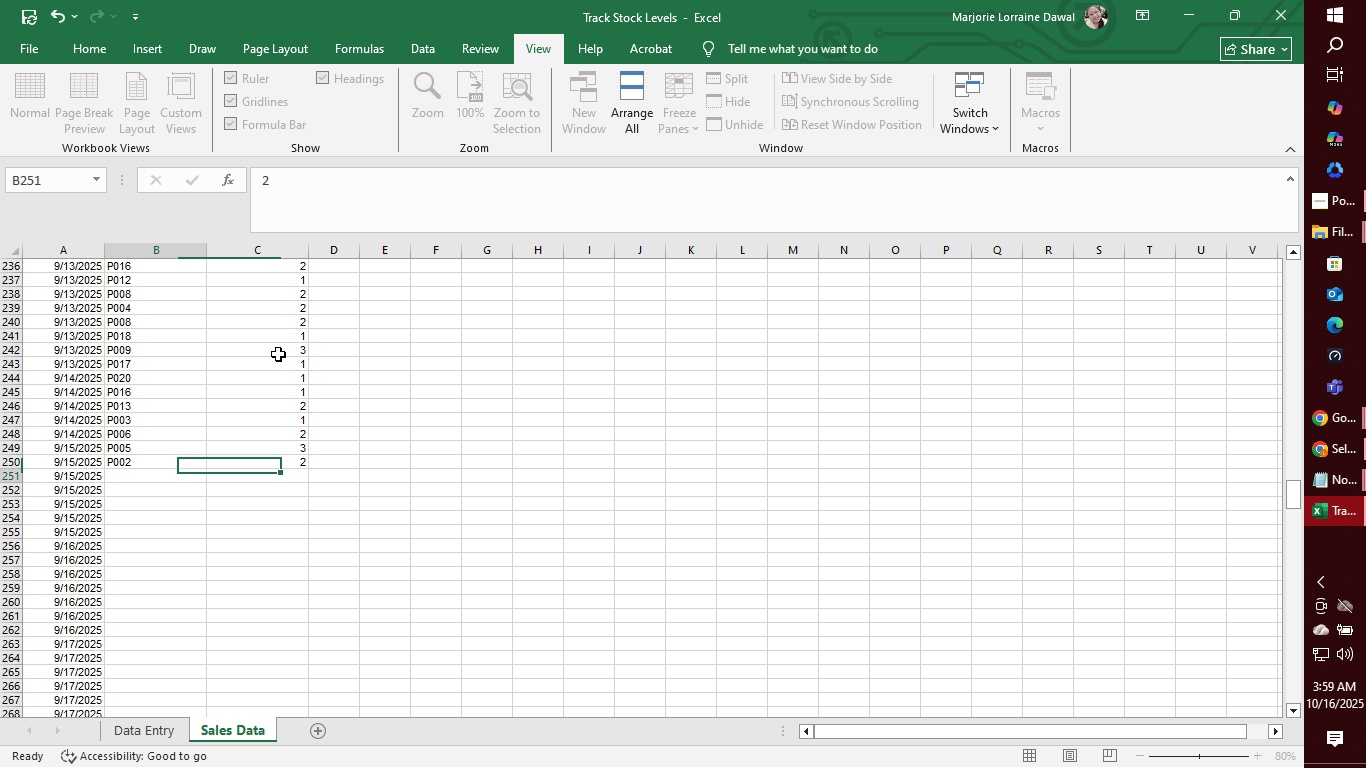 
key(Enter)
 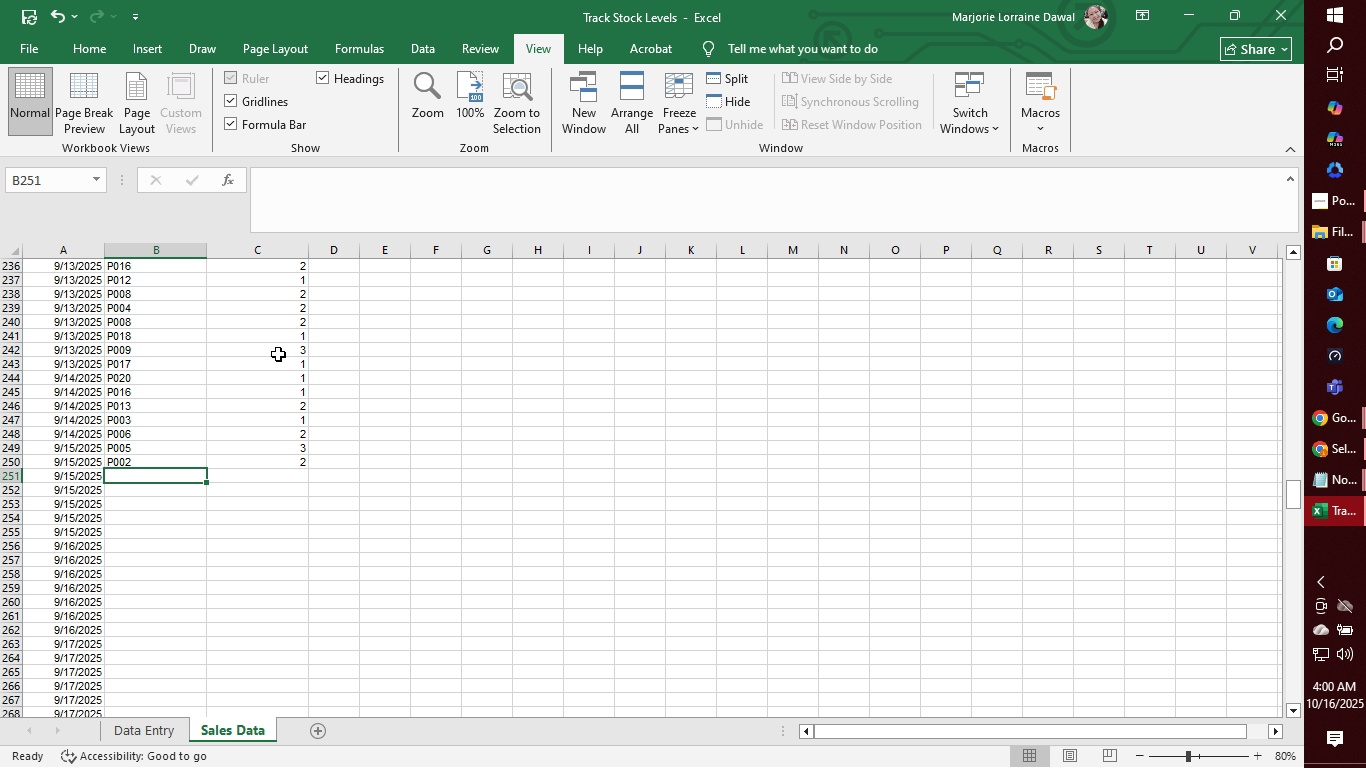 
wait(6.07)
 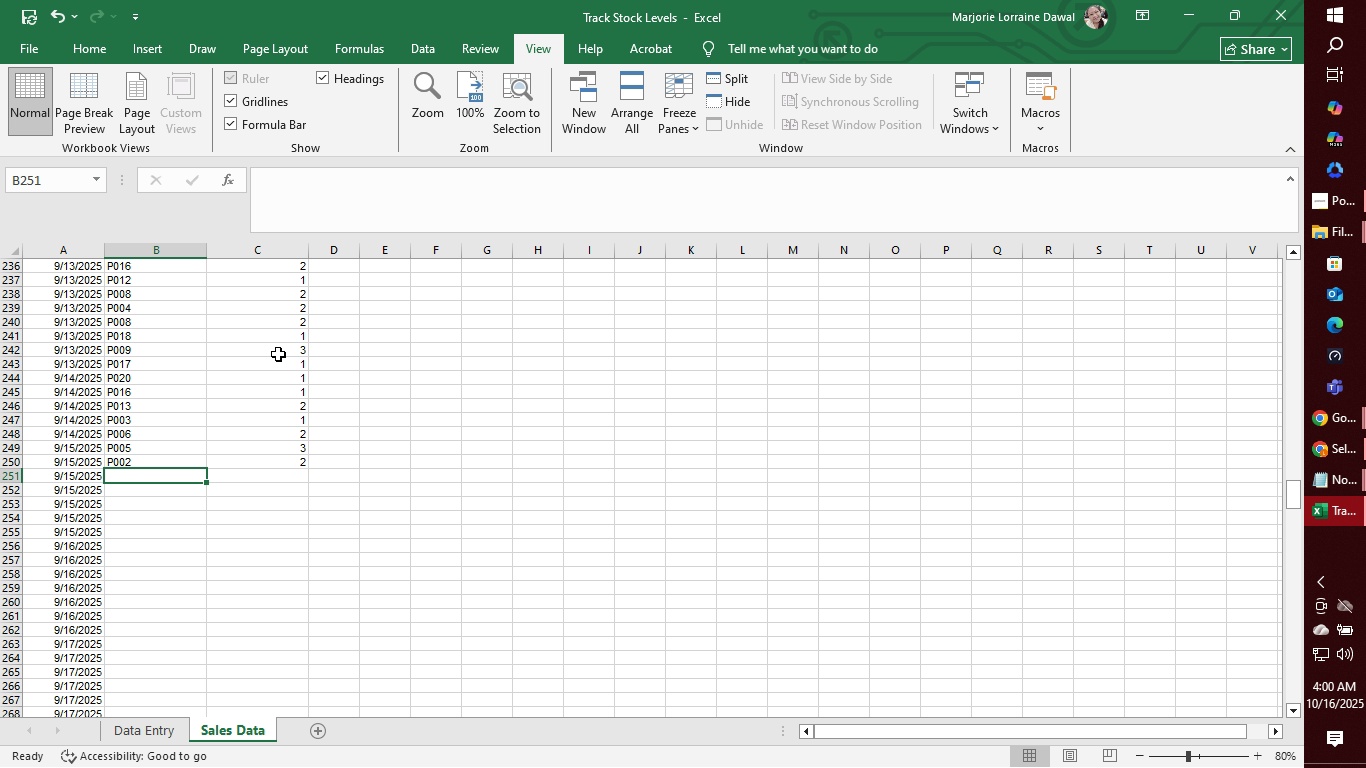 
type(P018)
key(Tab)
type(3)
 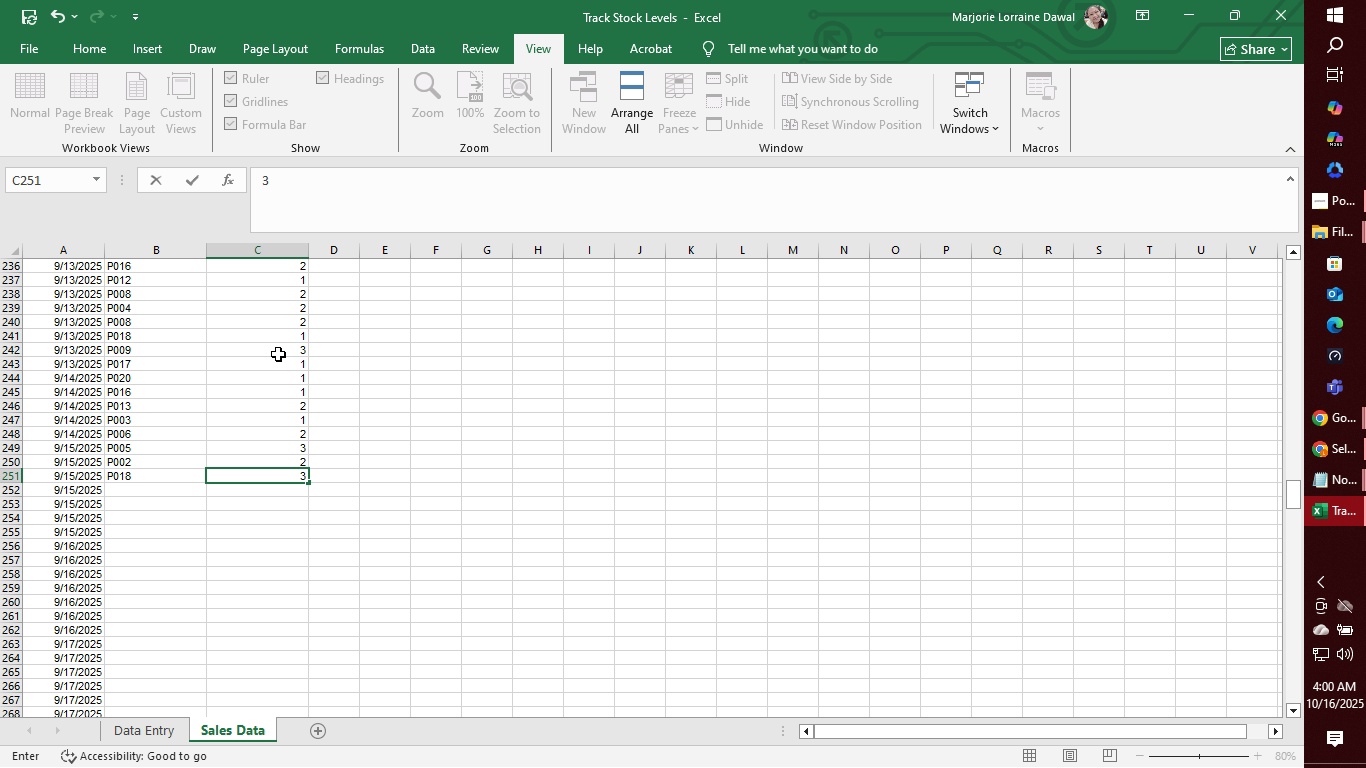 
key(Enter)
 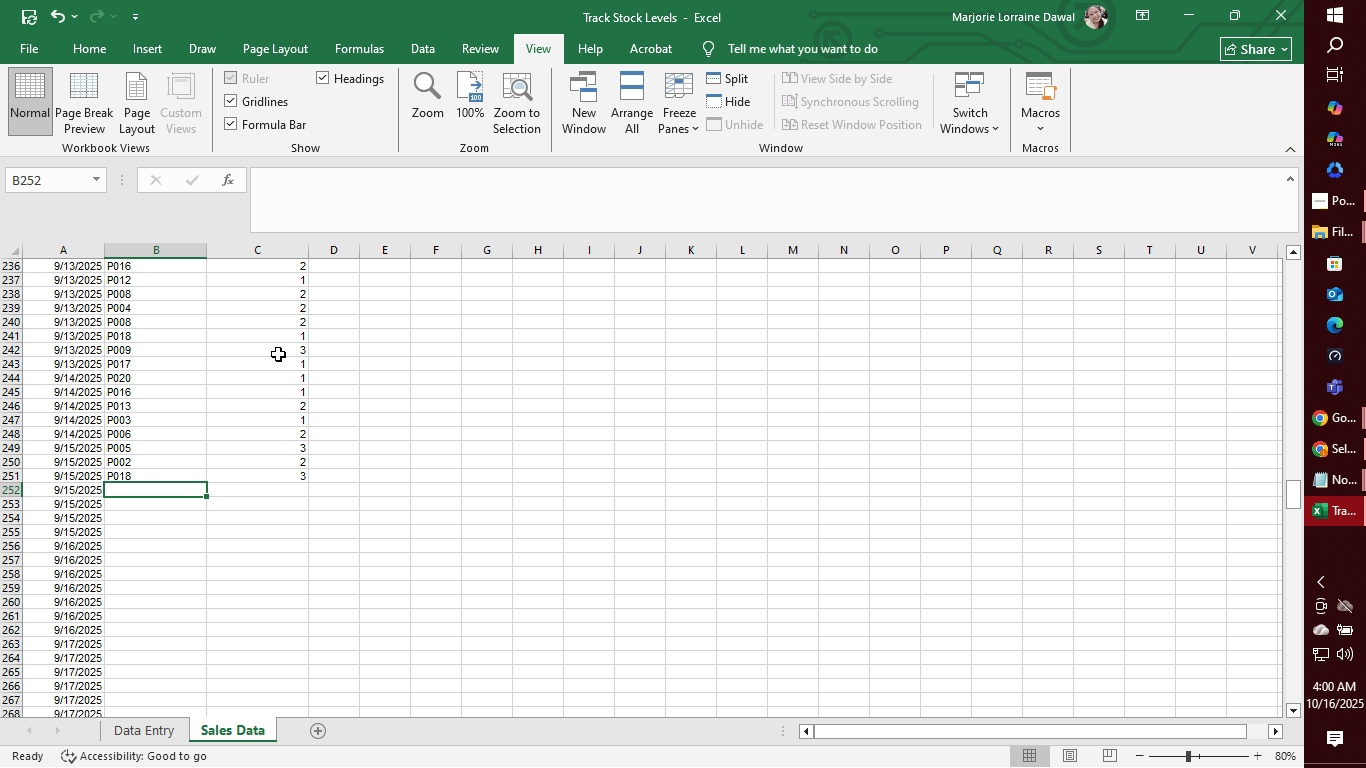 
key(Control+S)
 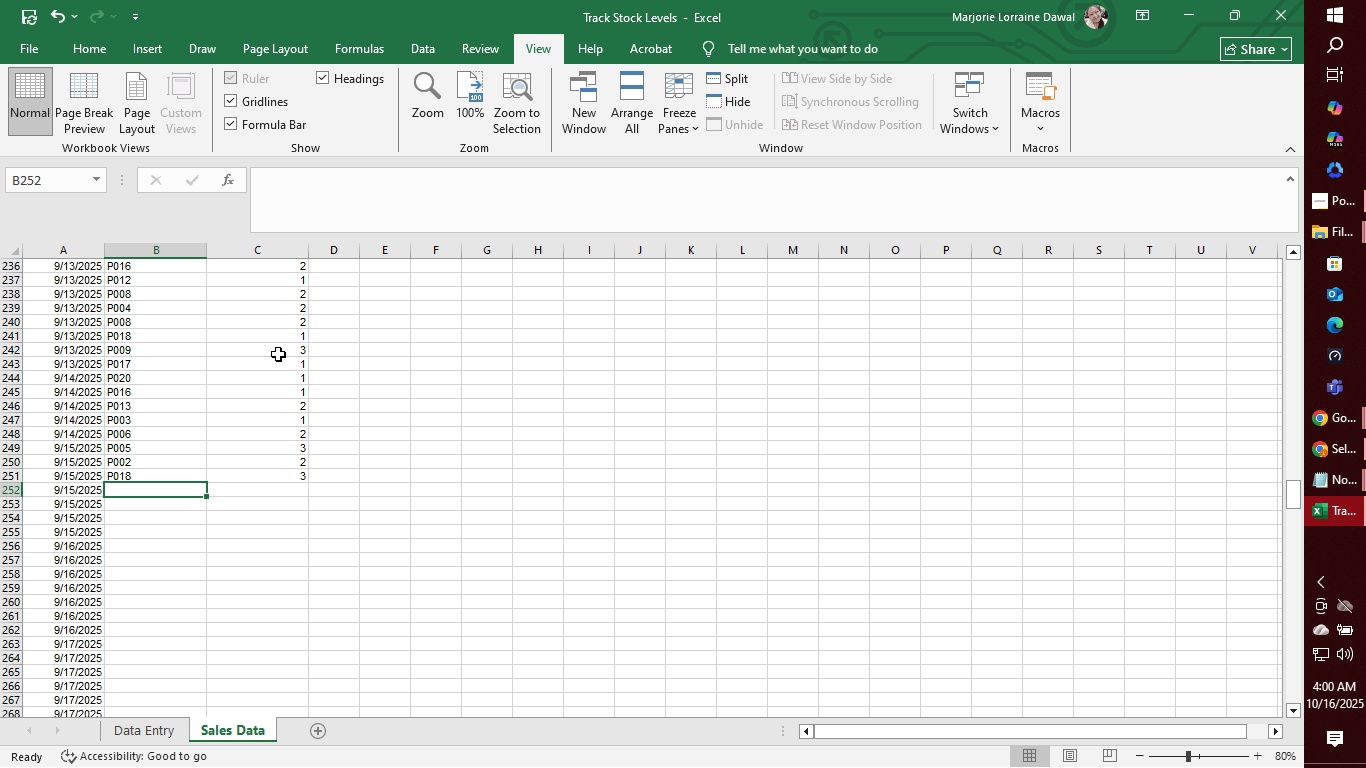 
wait(12.73)
 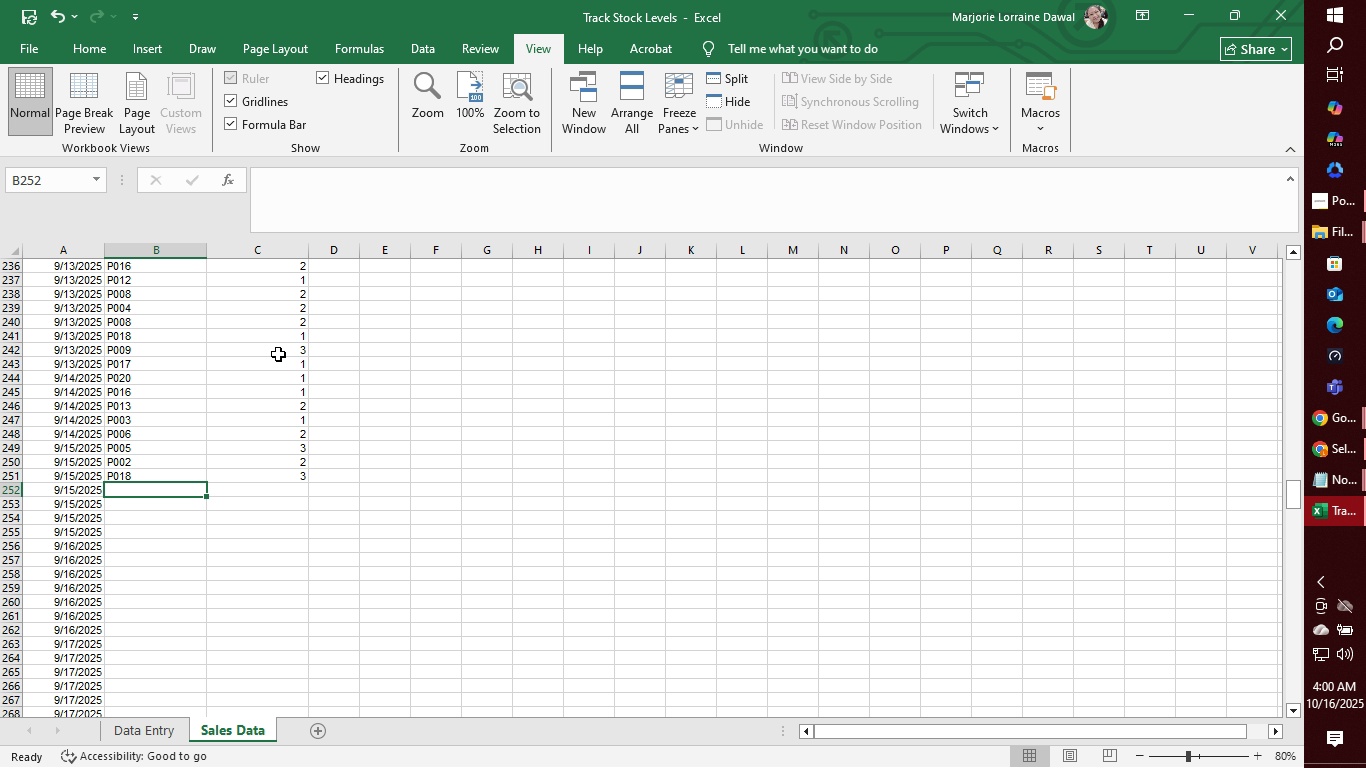 
type(P0)
 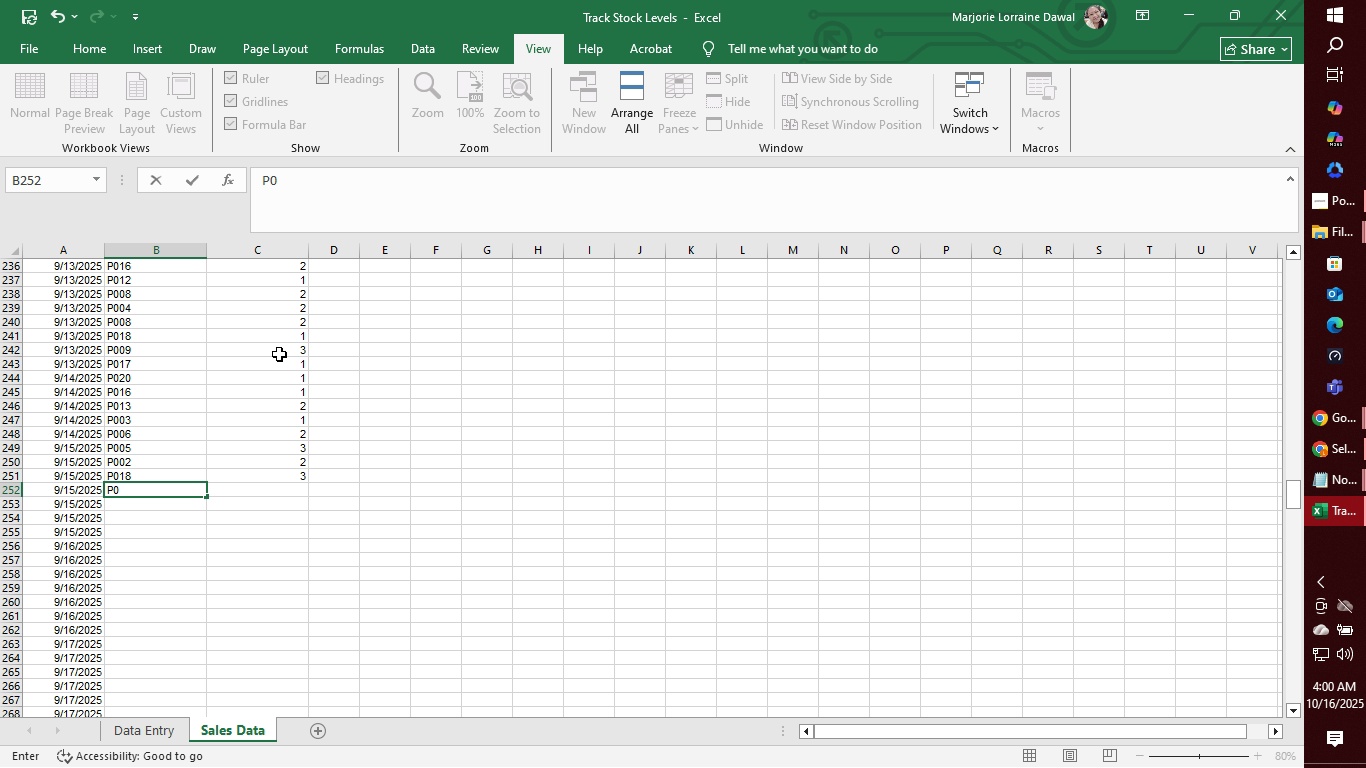 
wait(7.86)
 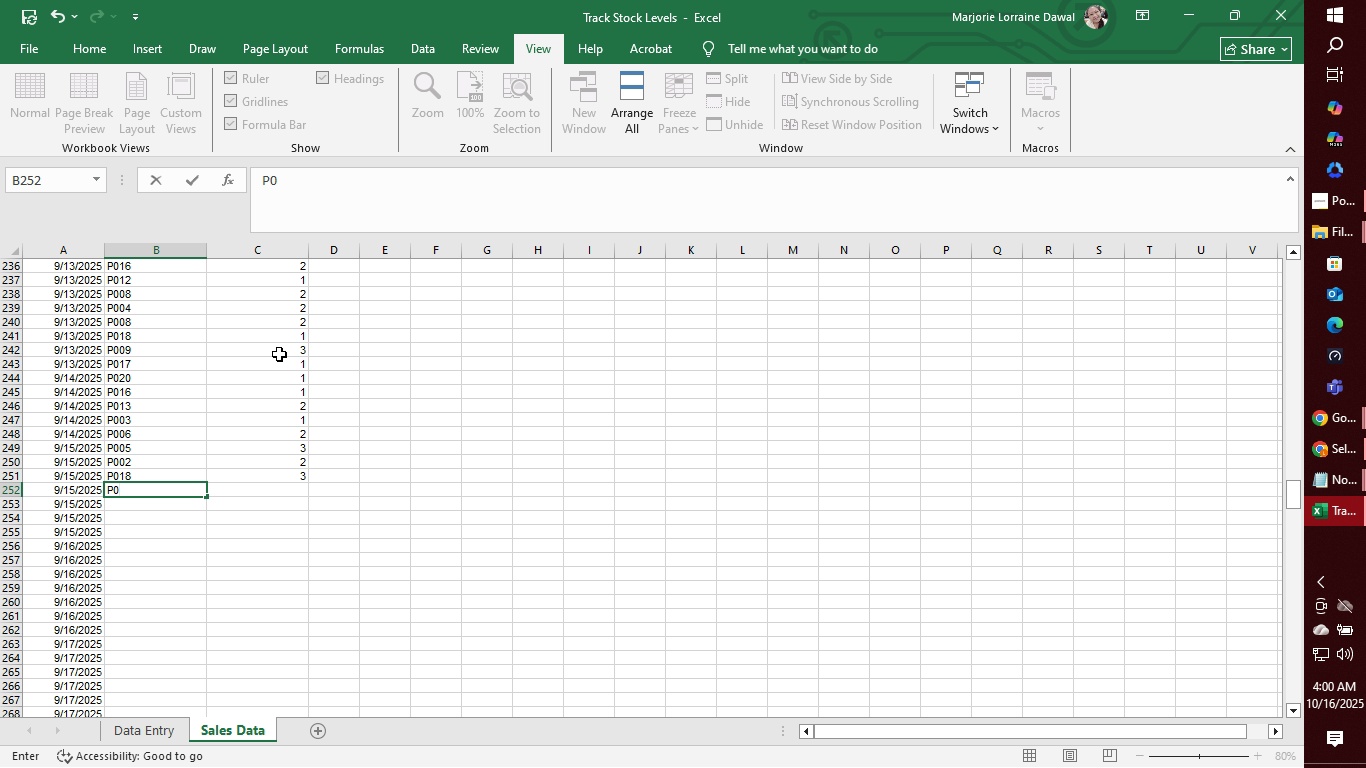 
type(13)
key(Tab)
type(1)
 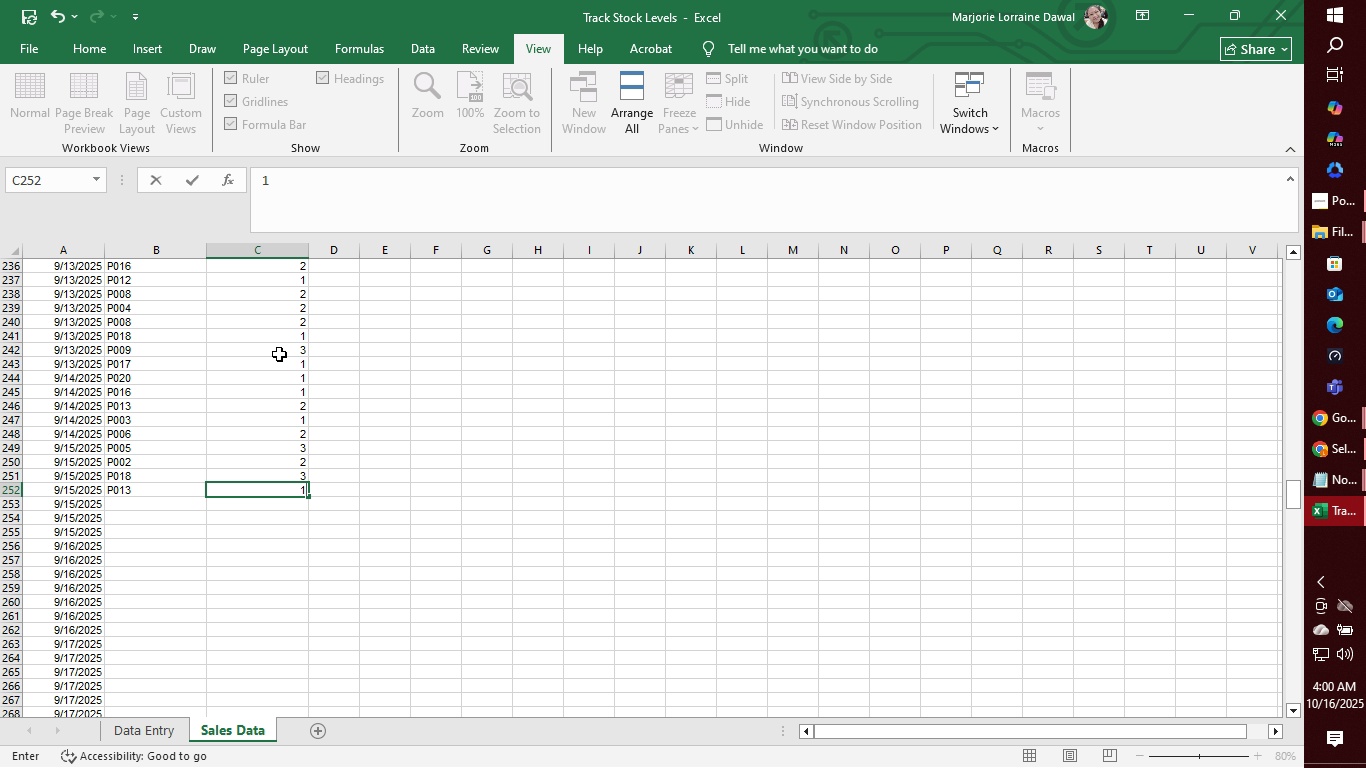 
key(Enter)
 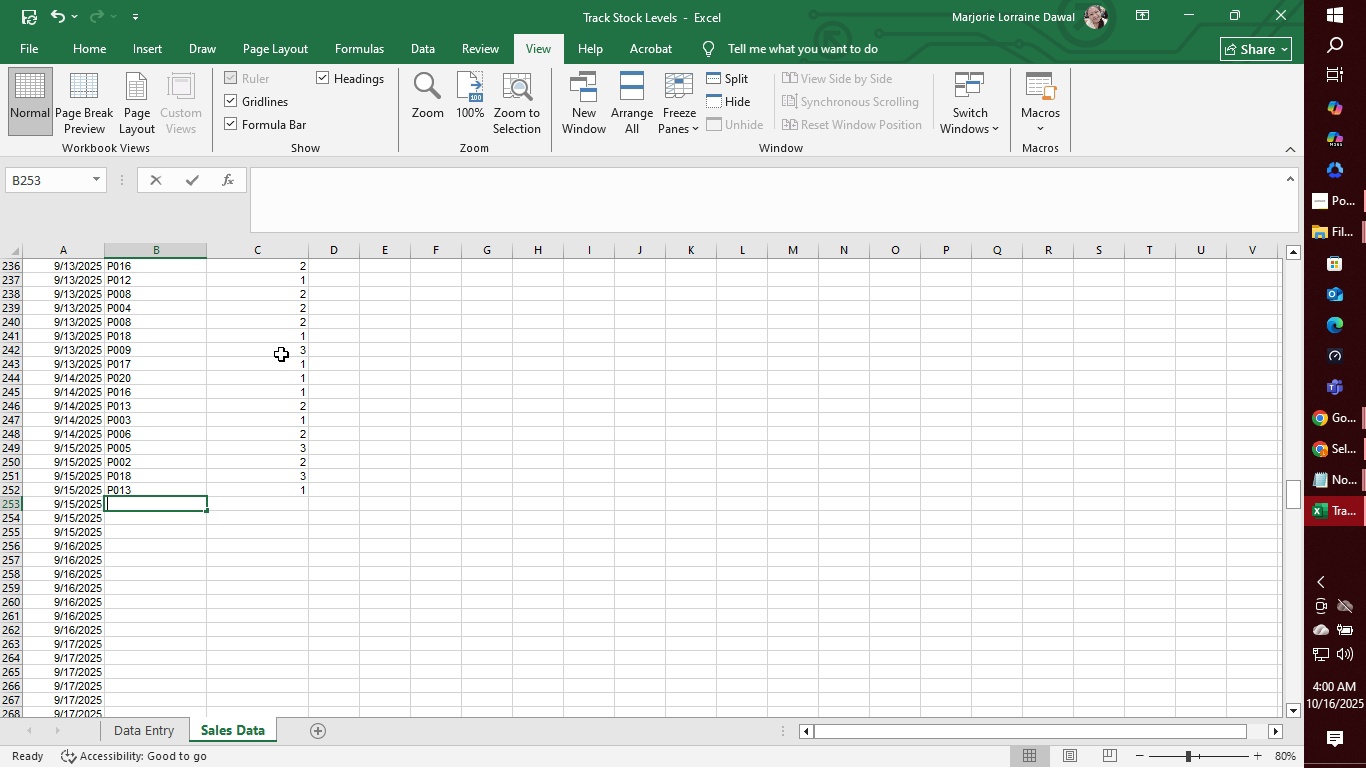 
type(P0)
 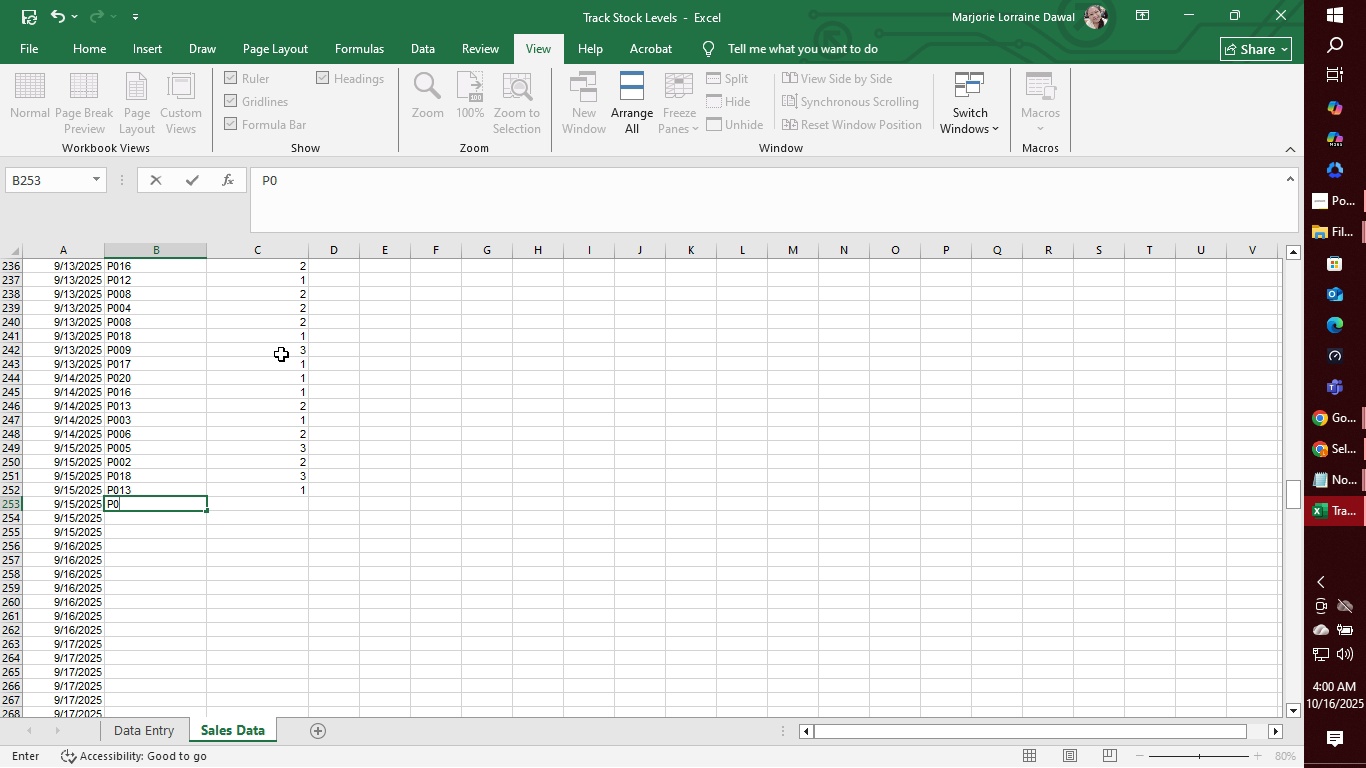 
type(01)
key(Tab)
type(1)
key(Backspace)
type(2)
 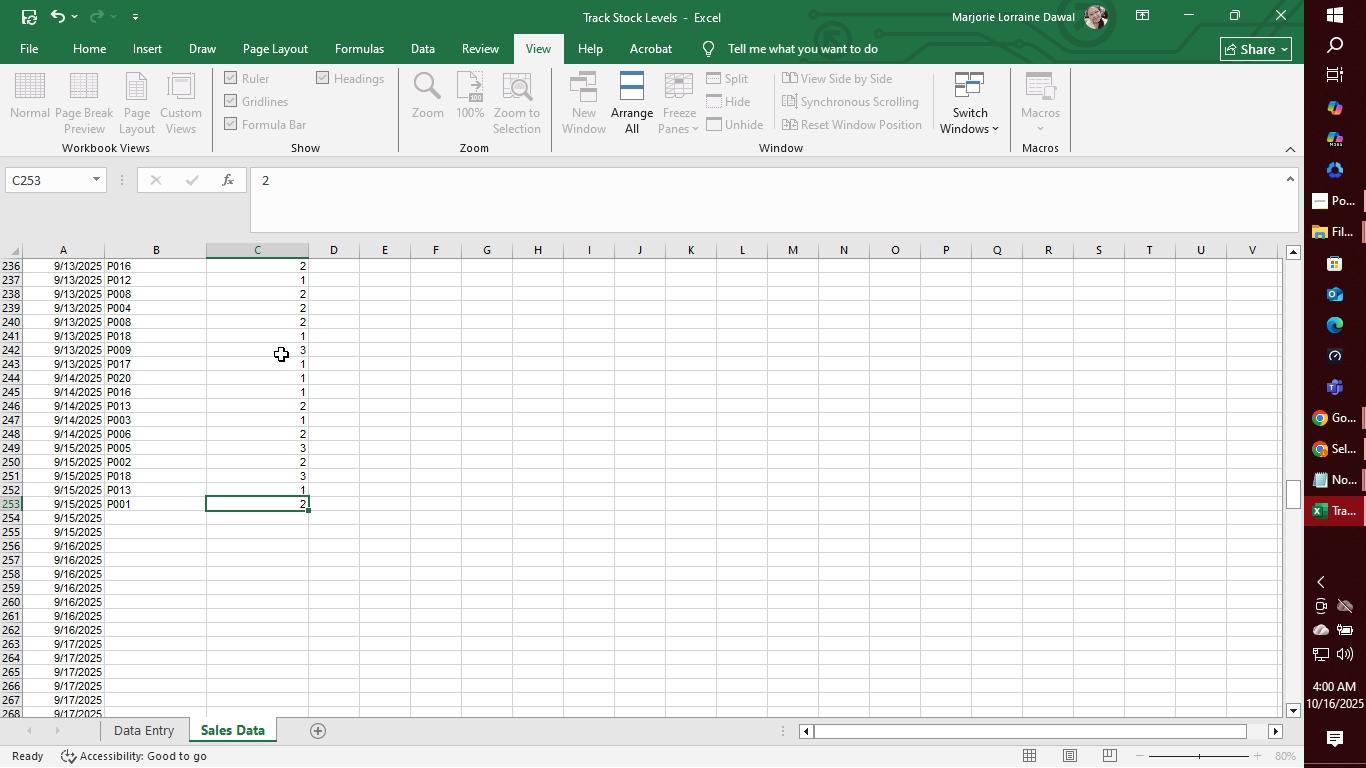 
key(Enter)
 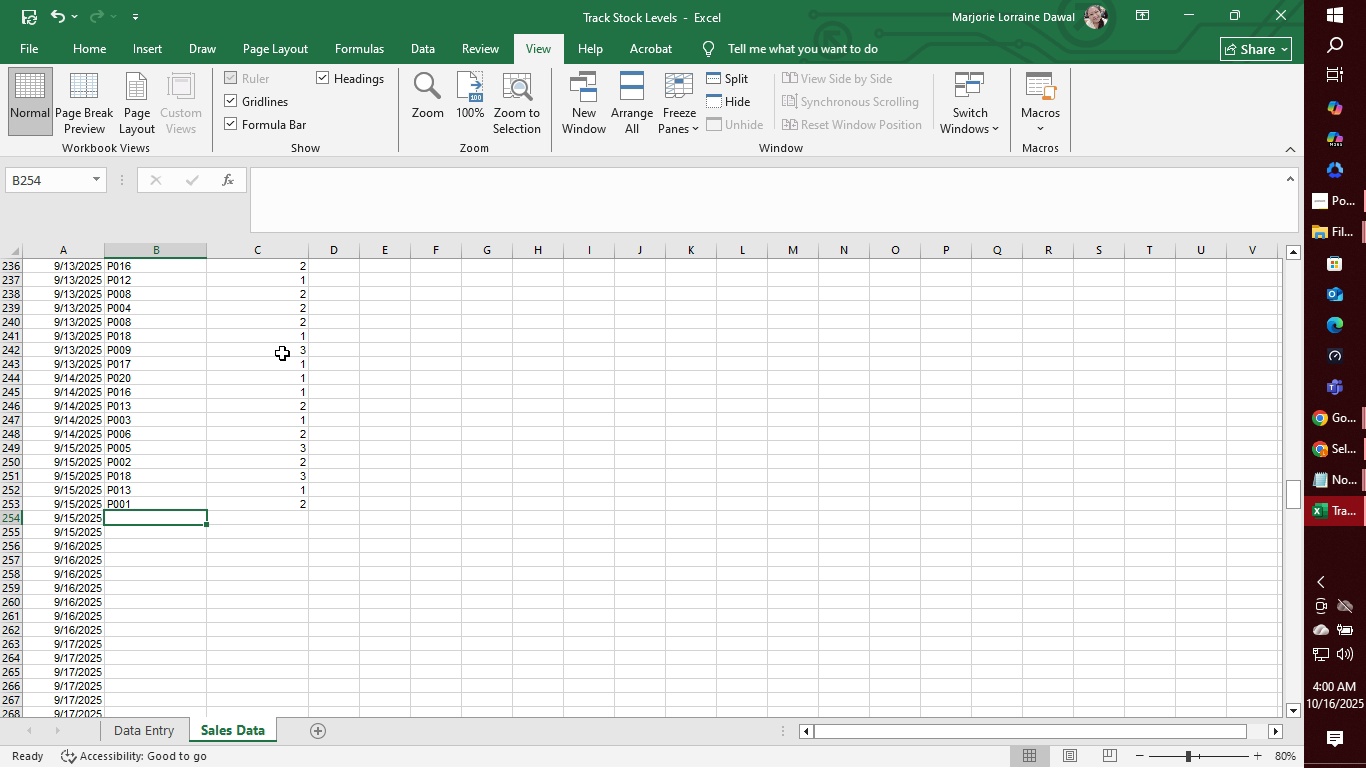 
wait(7.37)
 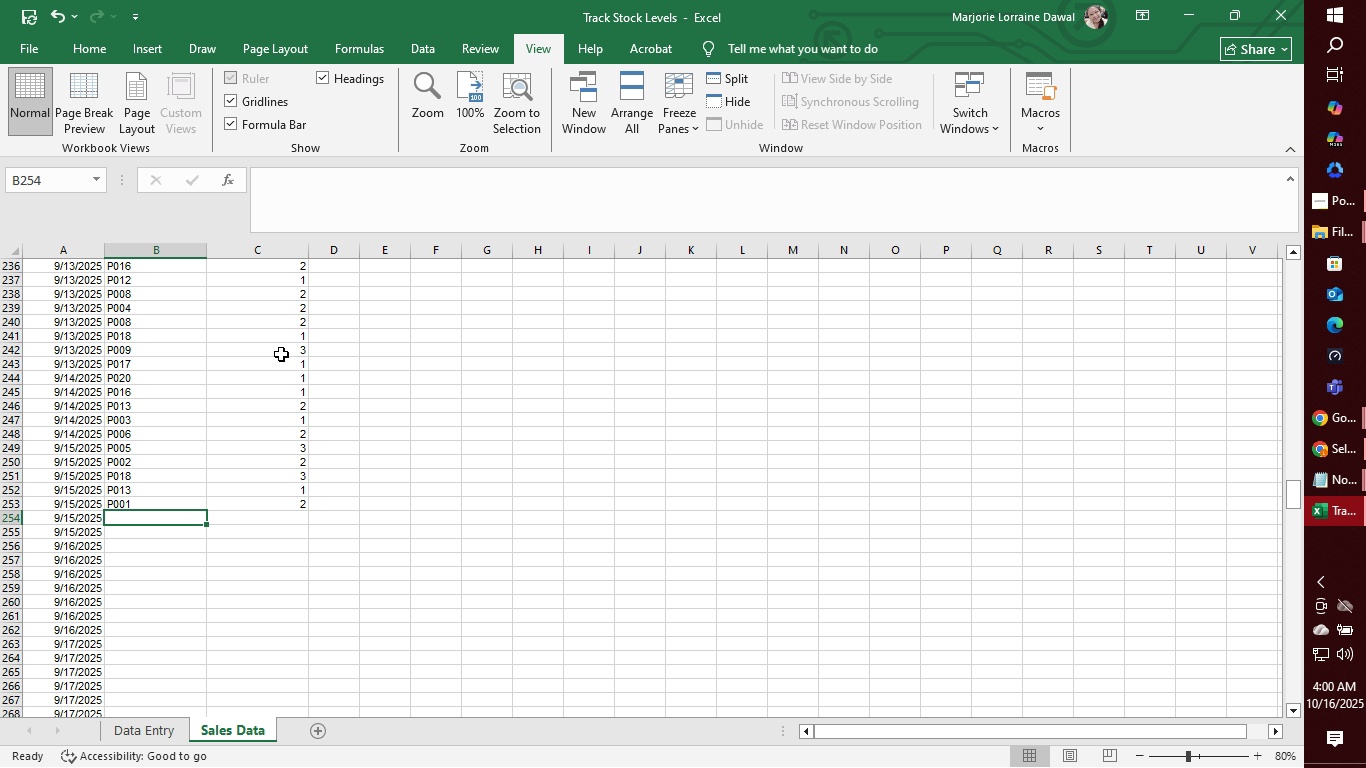 
hold_key(key=P, duration=0.3)
 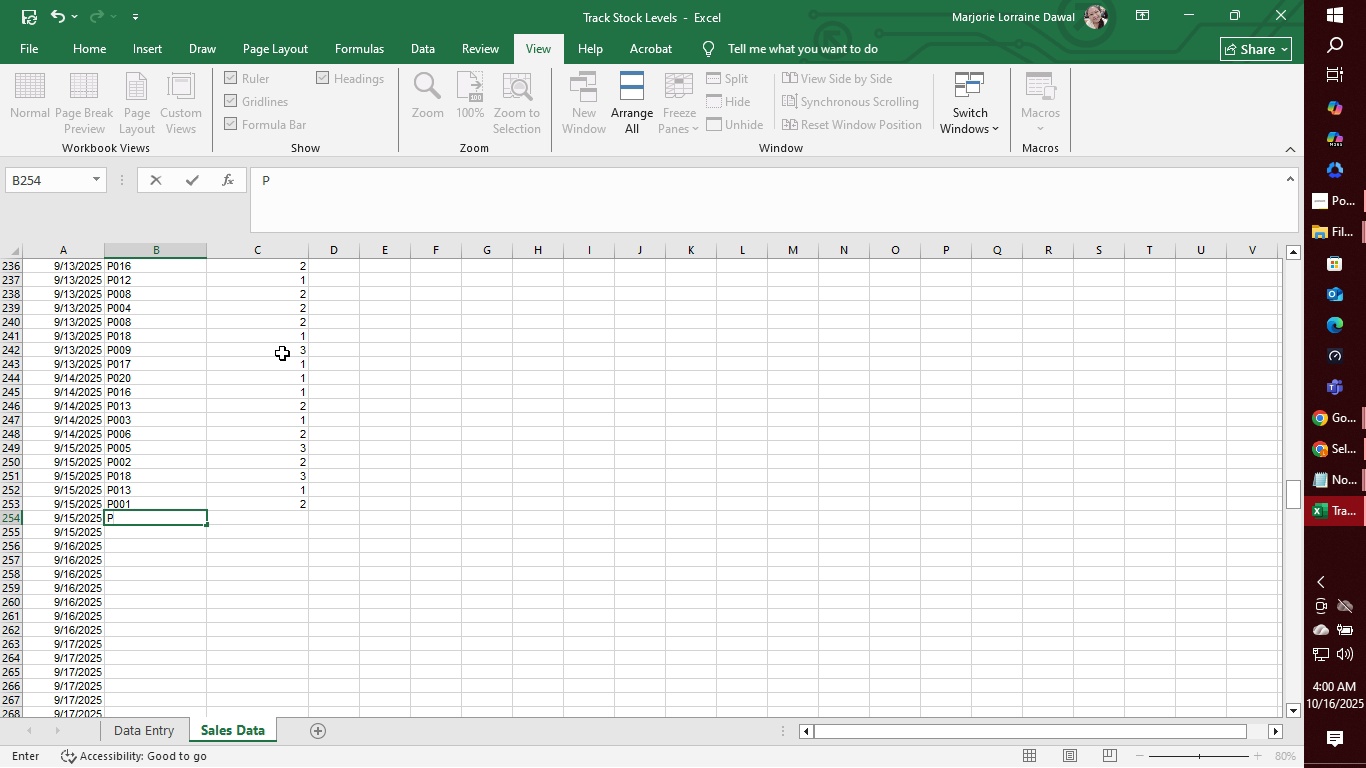 
type(001)
key(Tab)
type(2)
 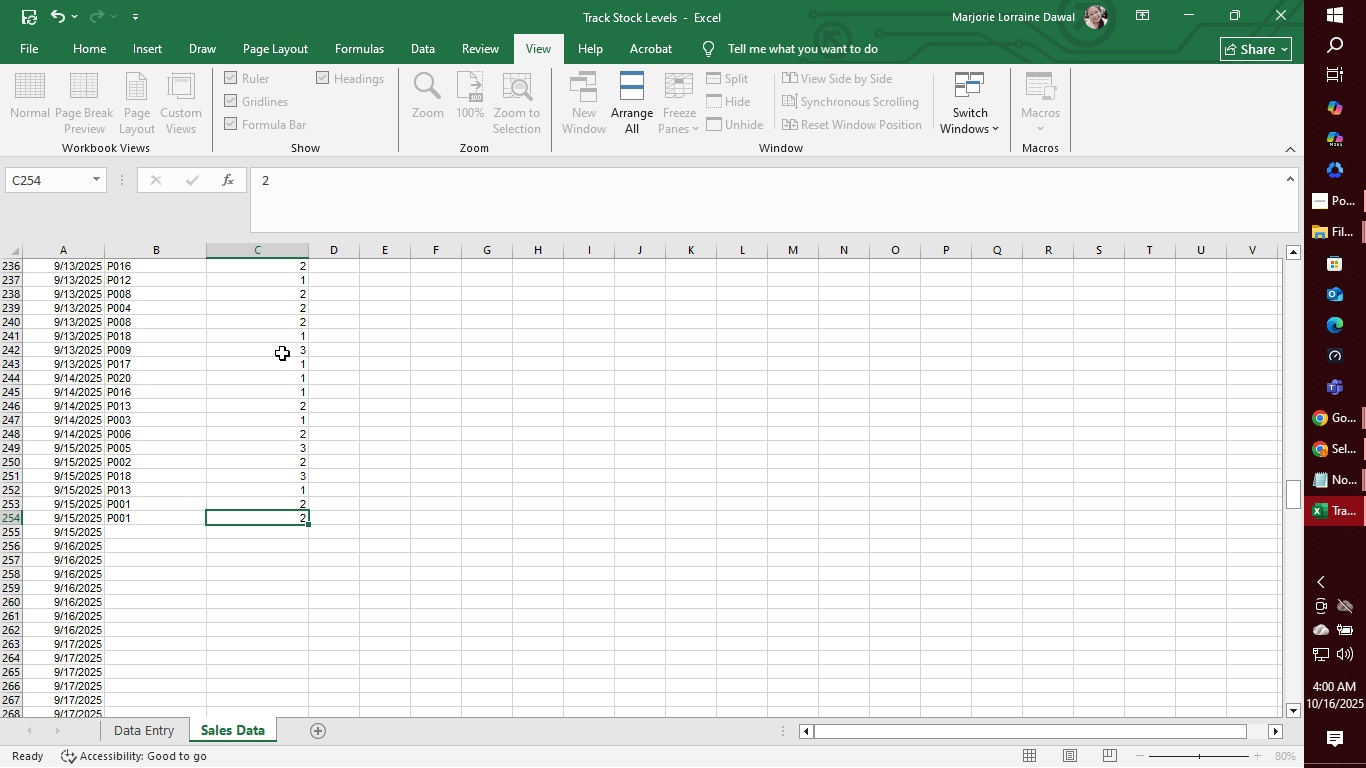 
key(Enter)
 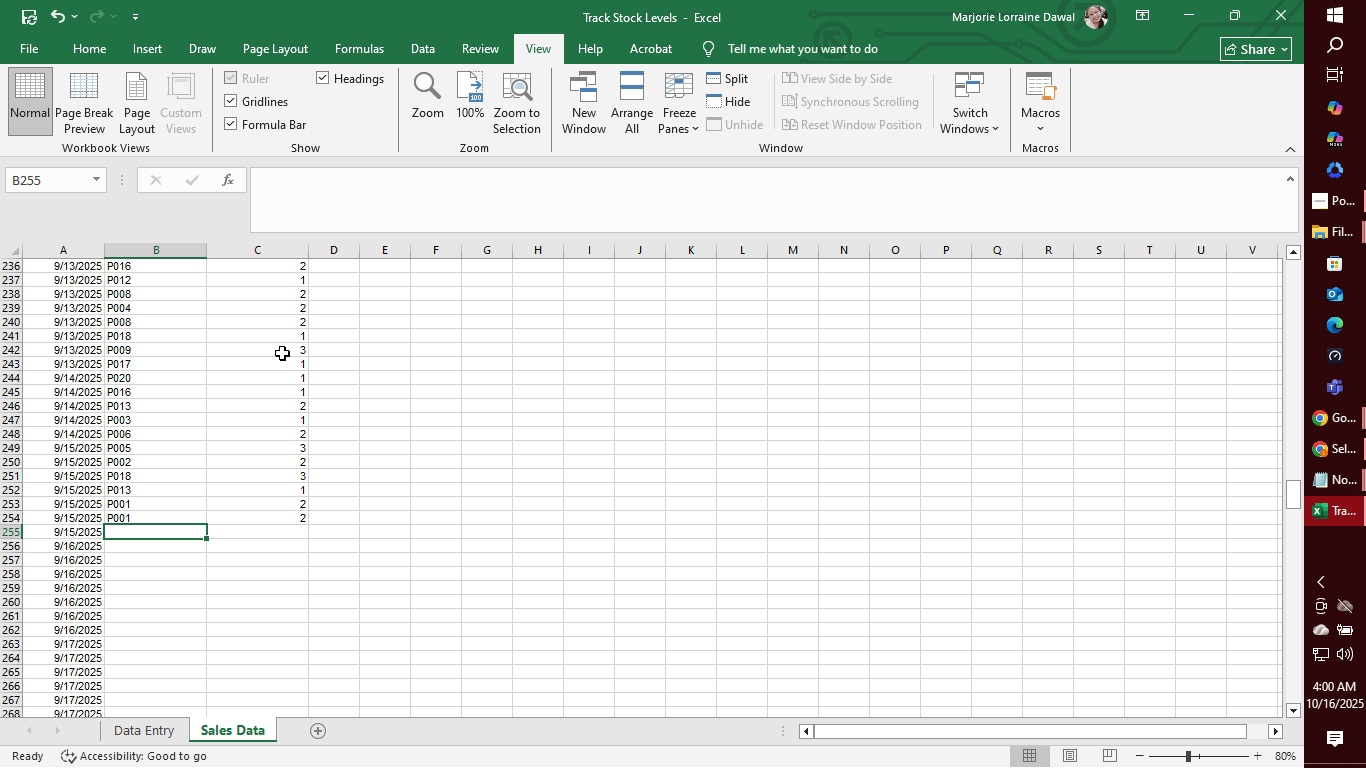 
key(Control+S)
 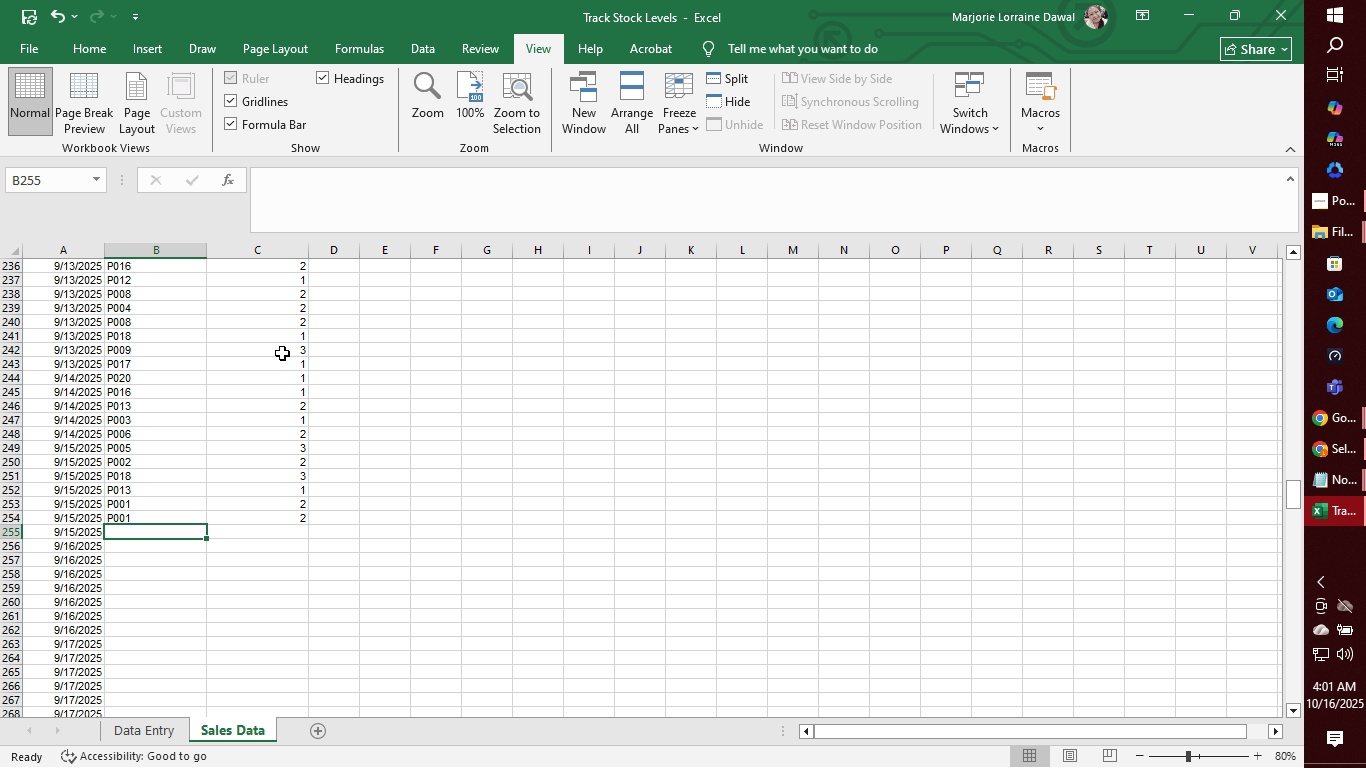 
wait(24.09)
 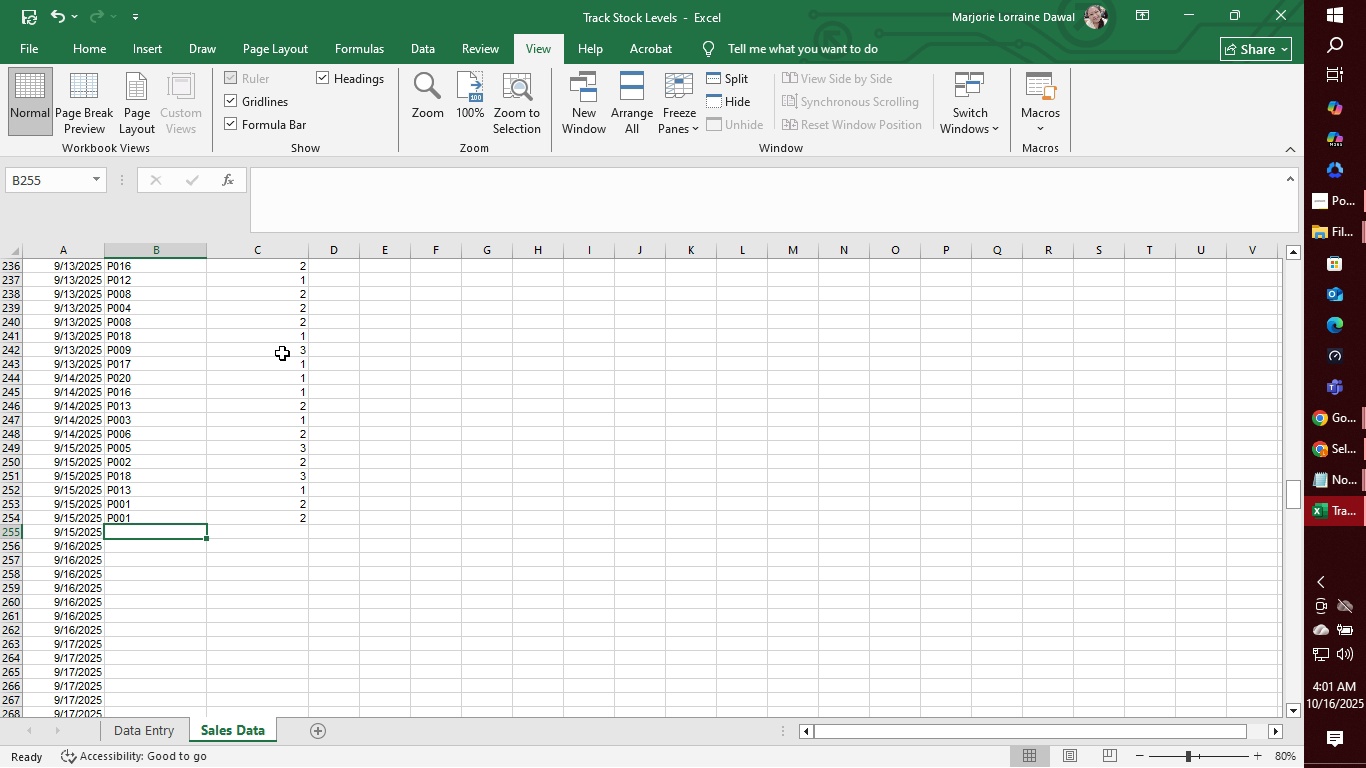 
type(P0)
 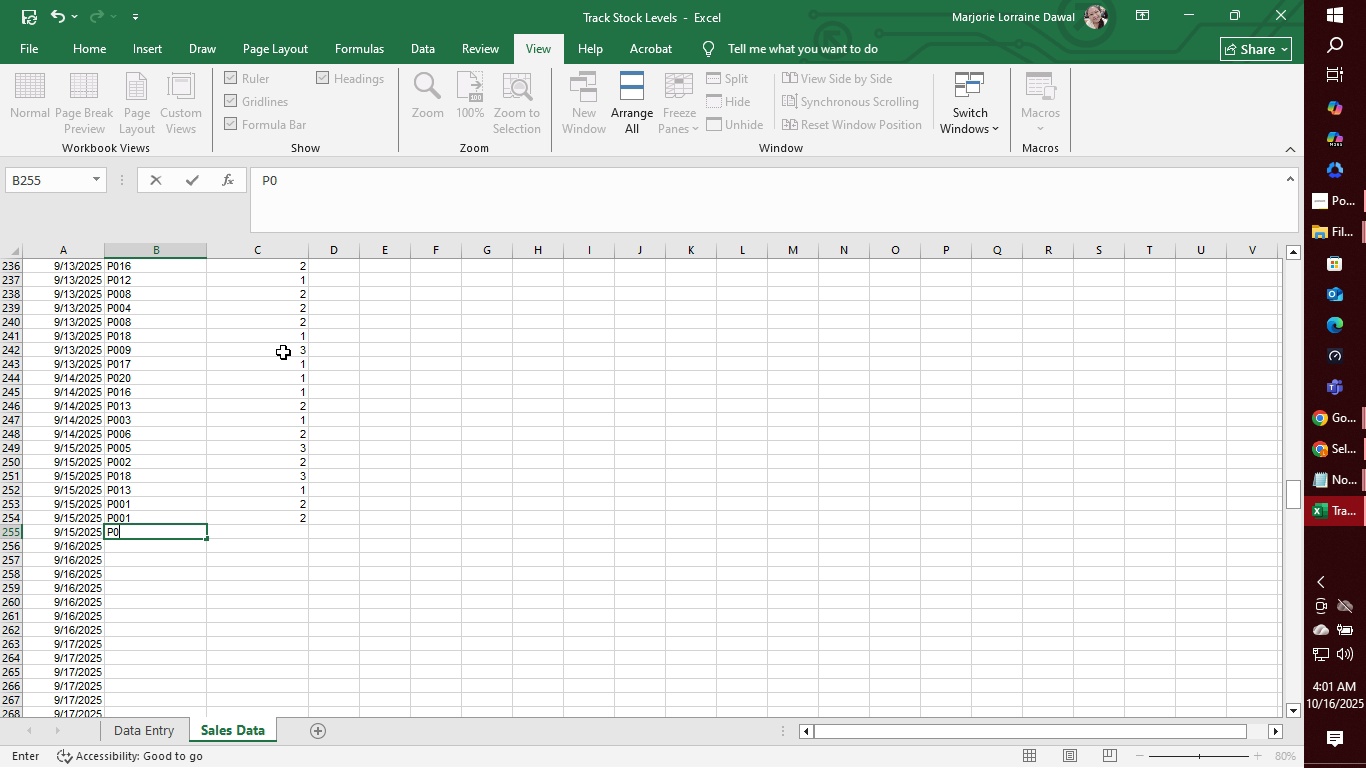 
type(15)
key(Tab)
type(1)
 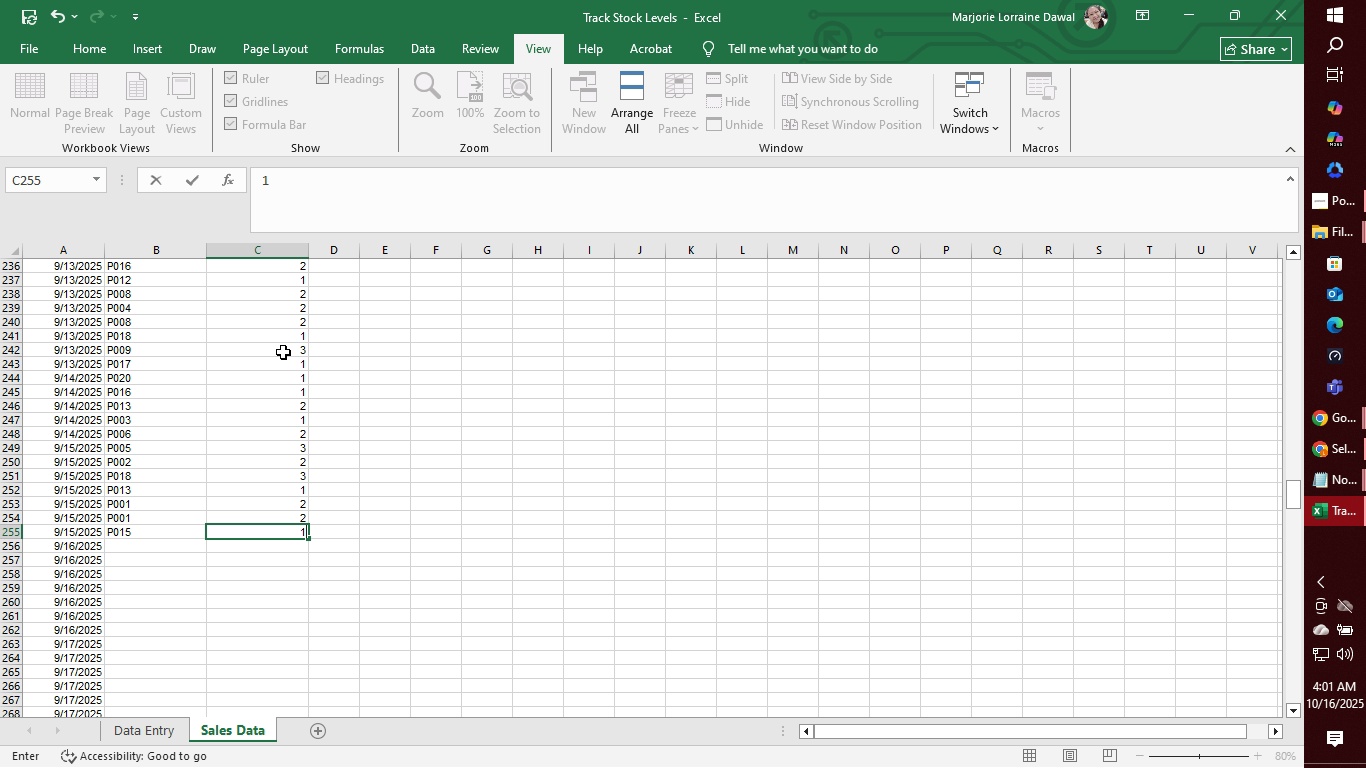 
key(Enter)
 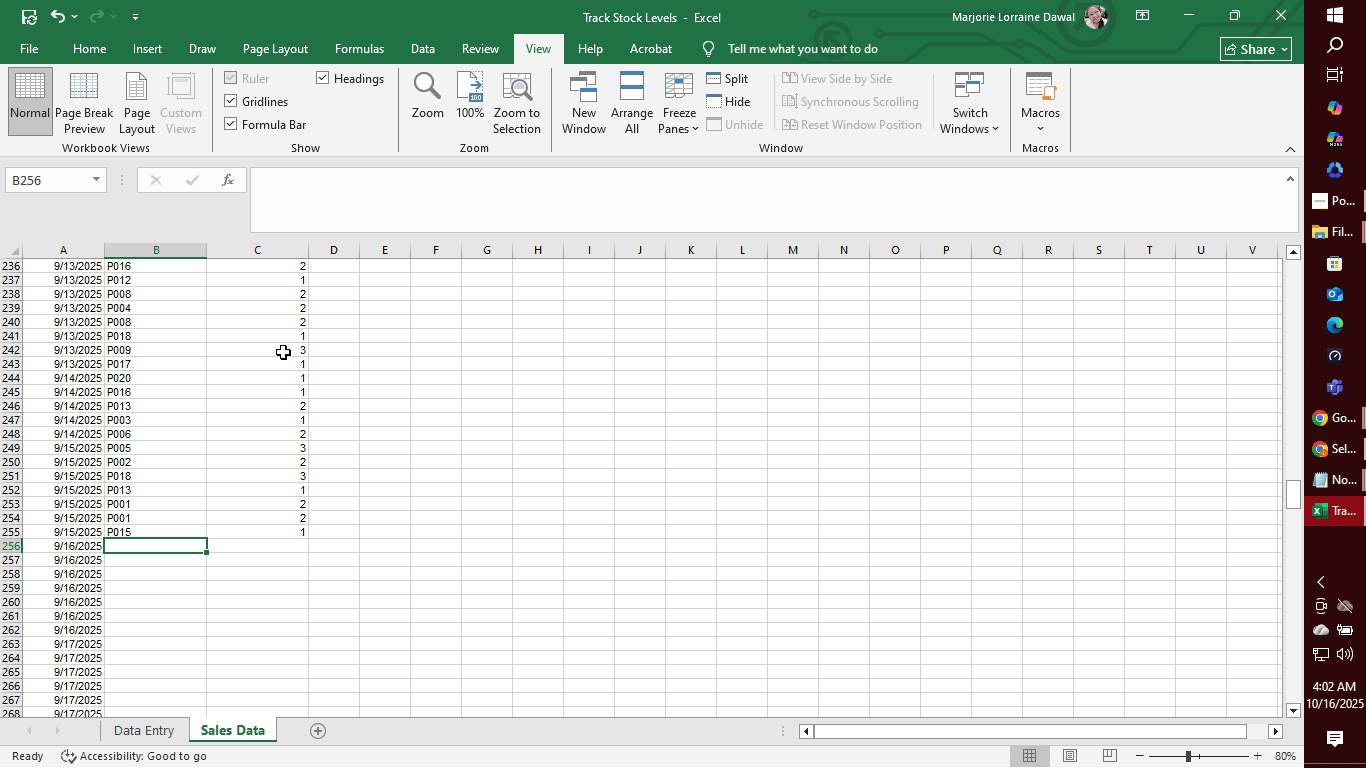 
wait(64.1)
 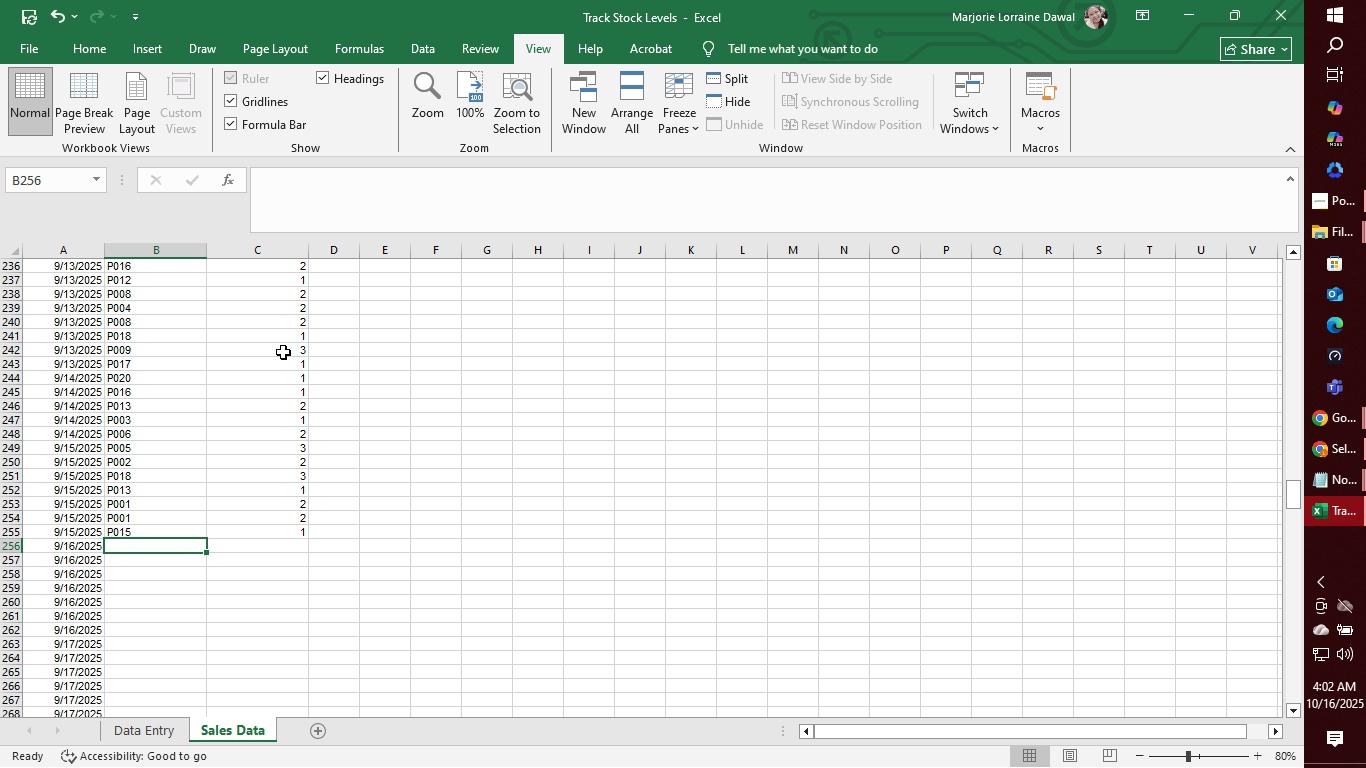 
left_click([143, 546])
 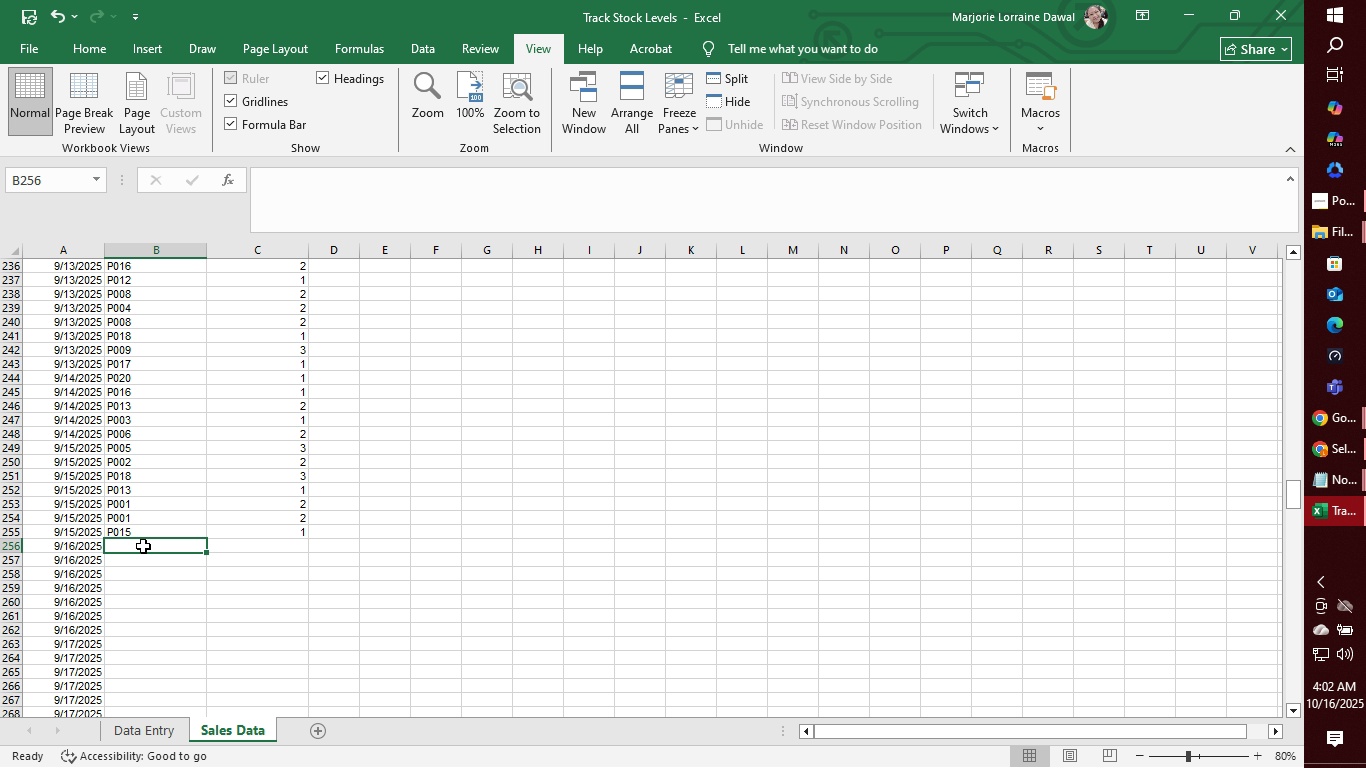 
type(P0)
 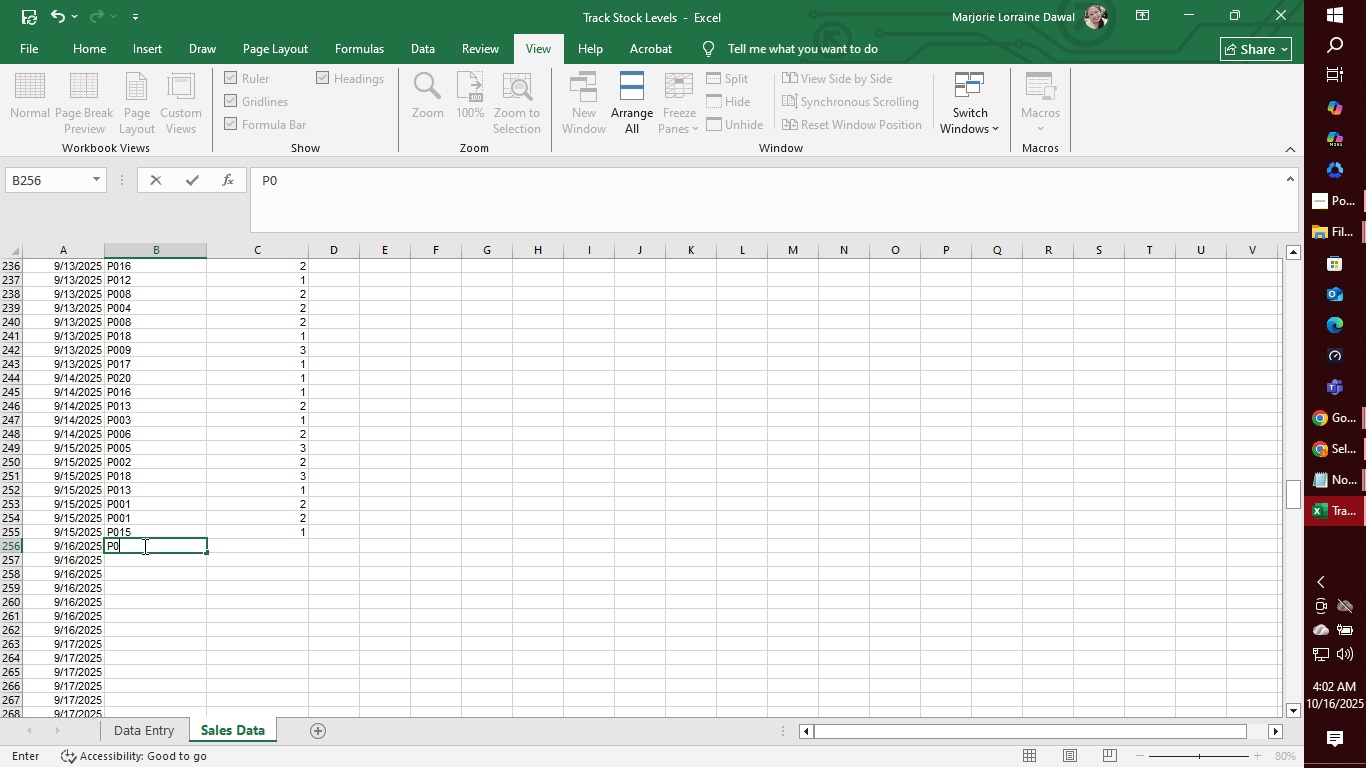 
wait(7.26)
 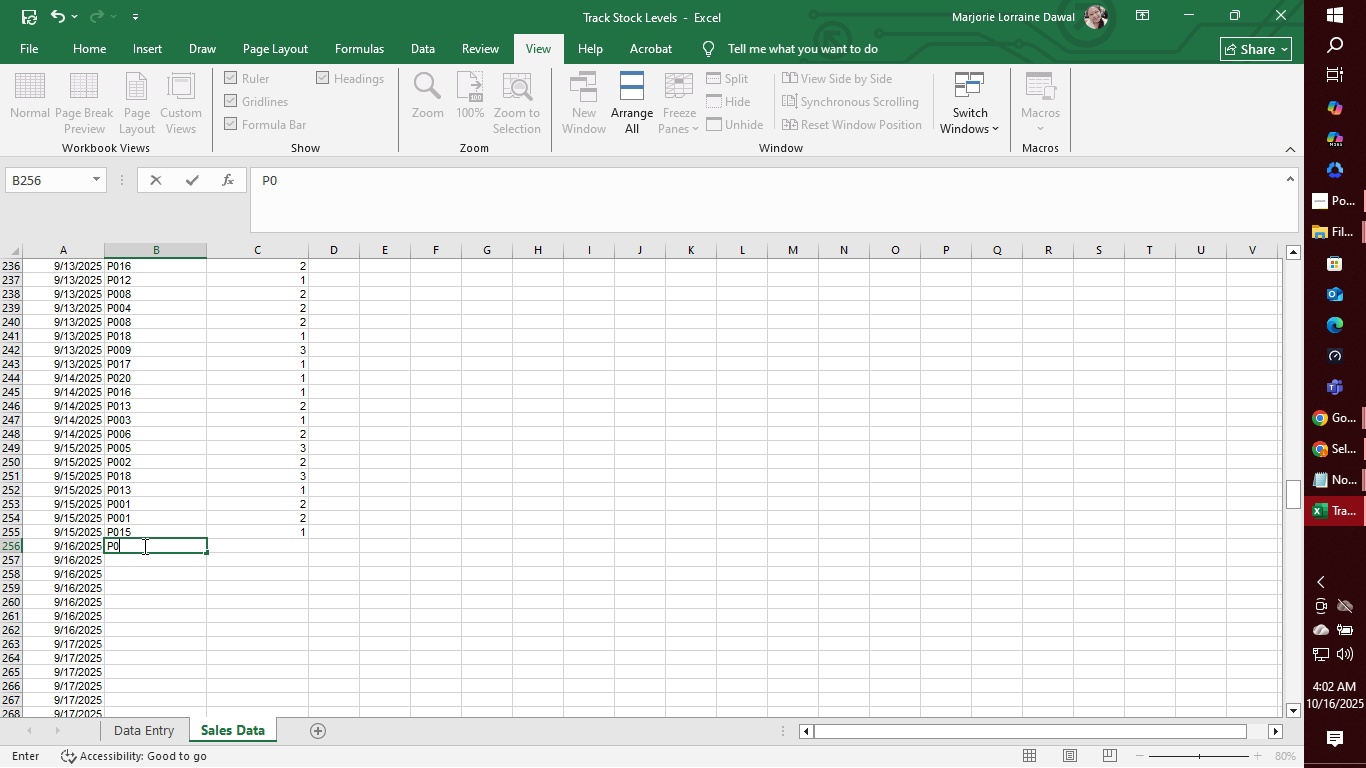 
type(17)
key(Tab)
type(1)
 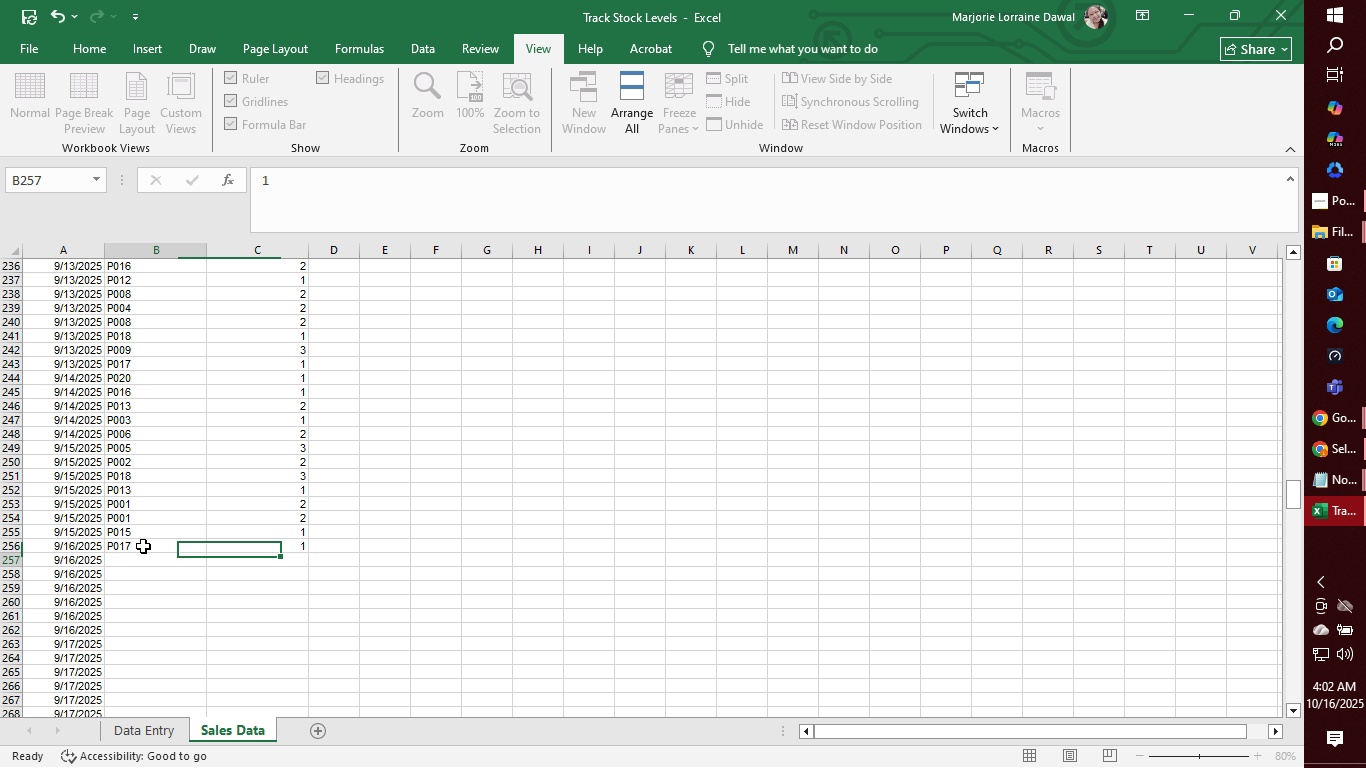 
key(Enter)
 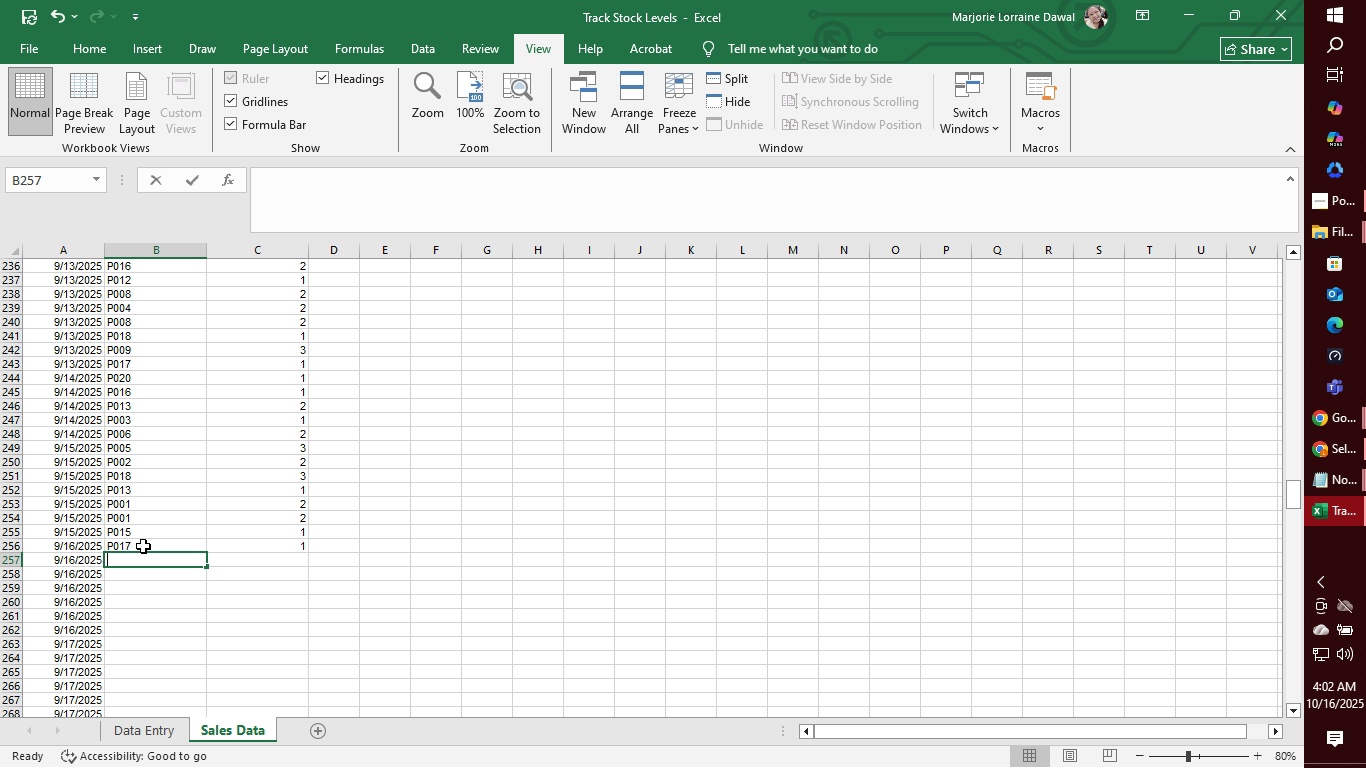 
type(P0)
 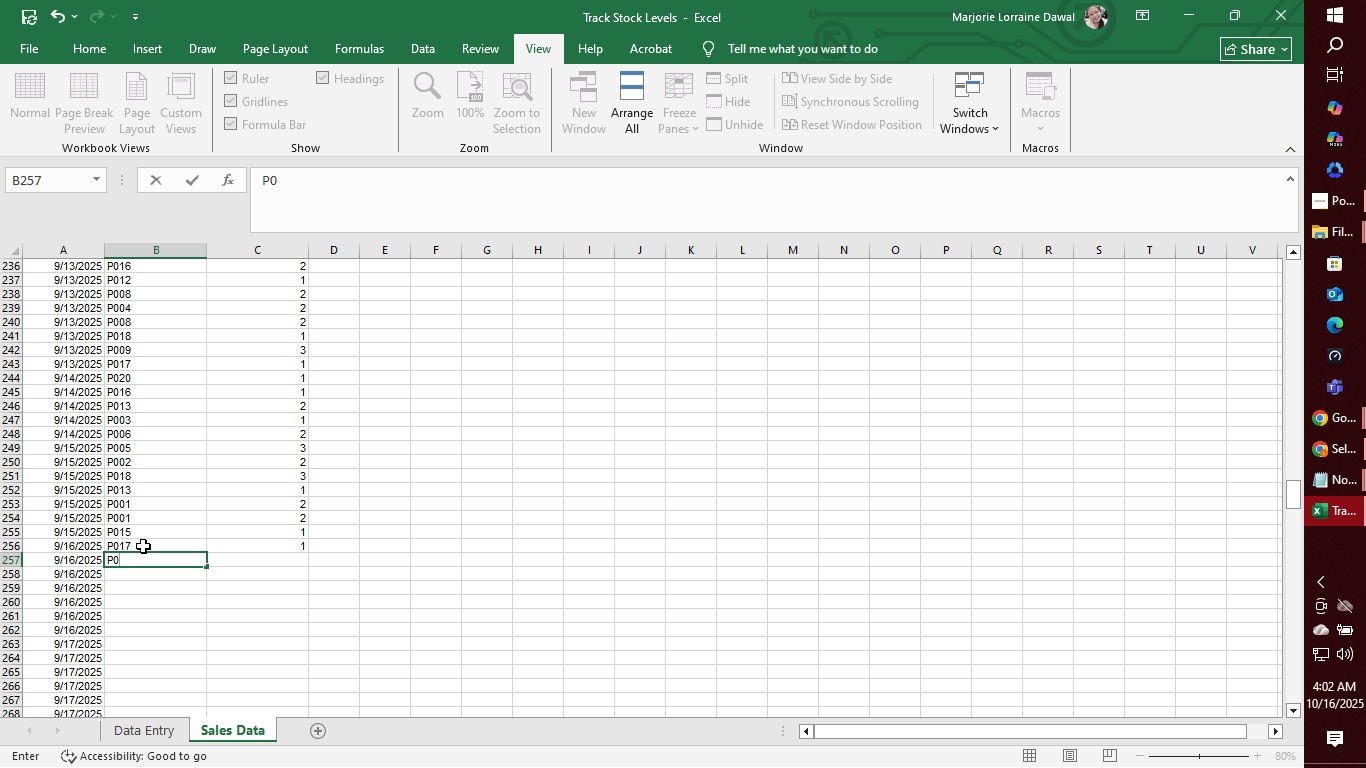 
type(01)
 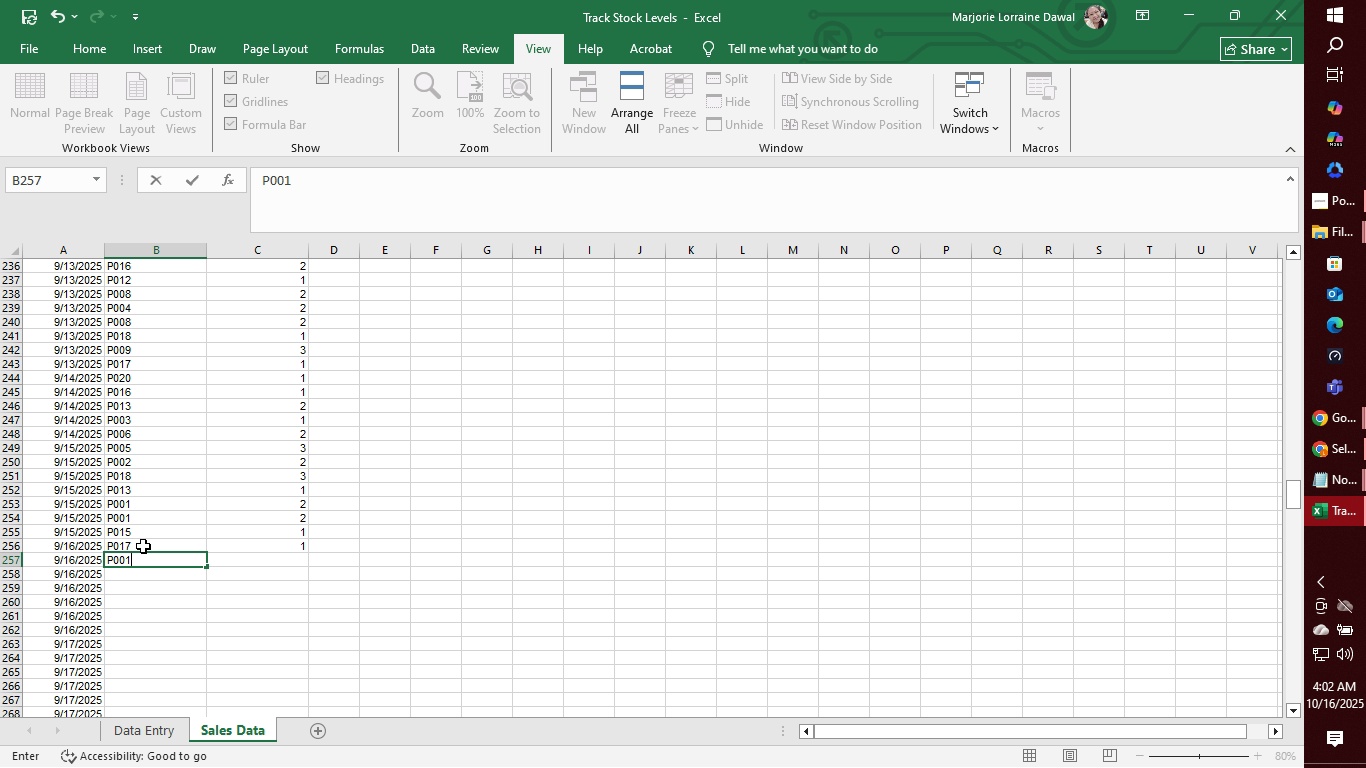 
wait(8.2)
 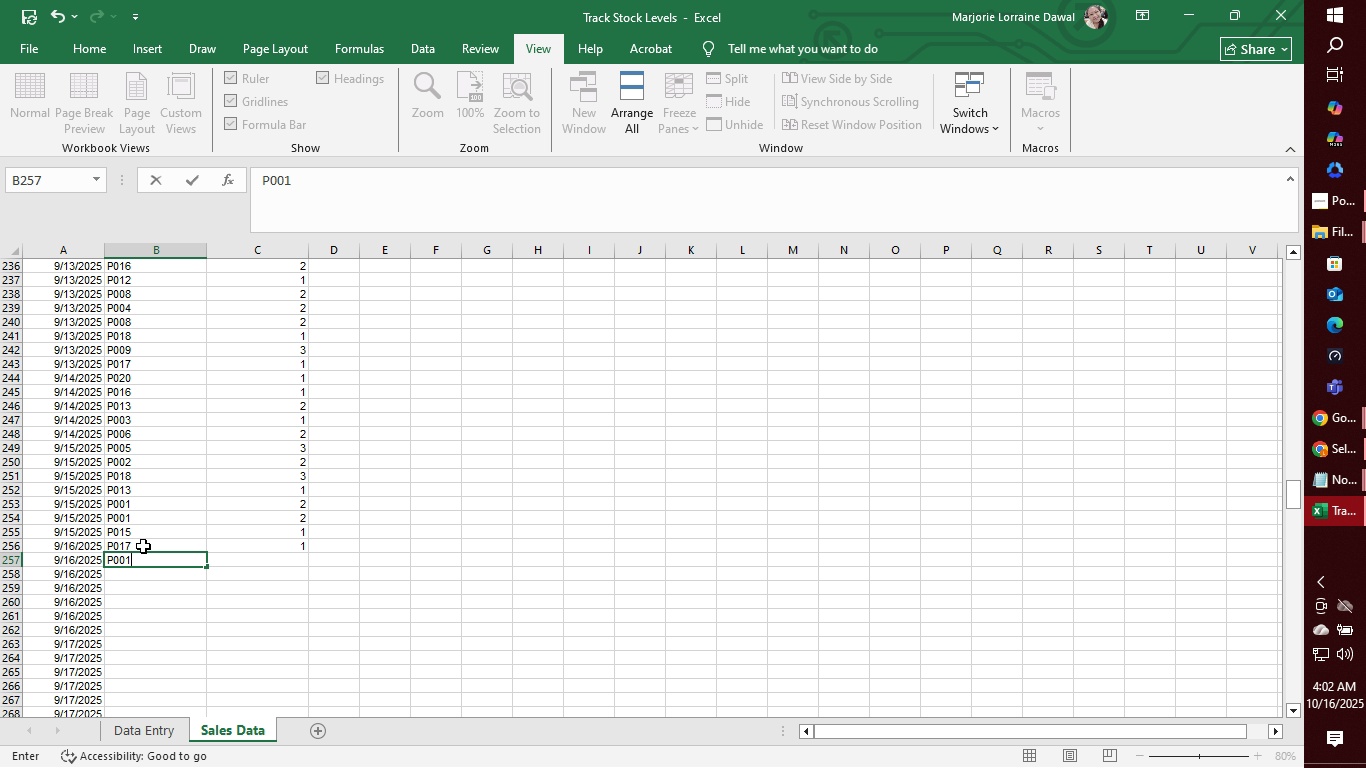 
key(Tab)
 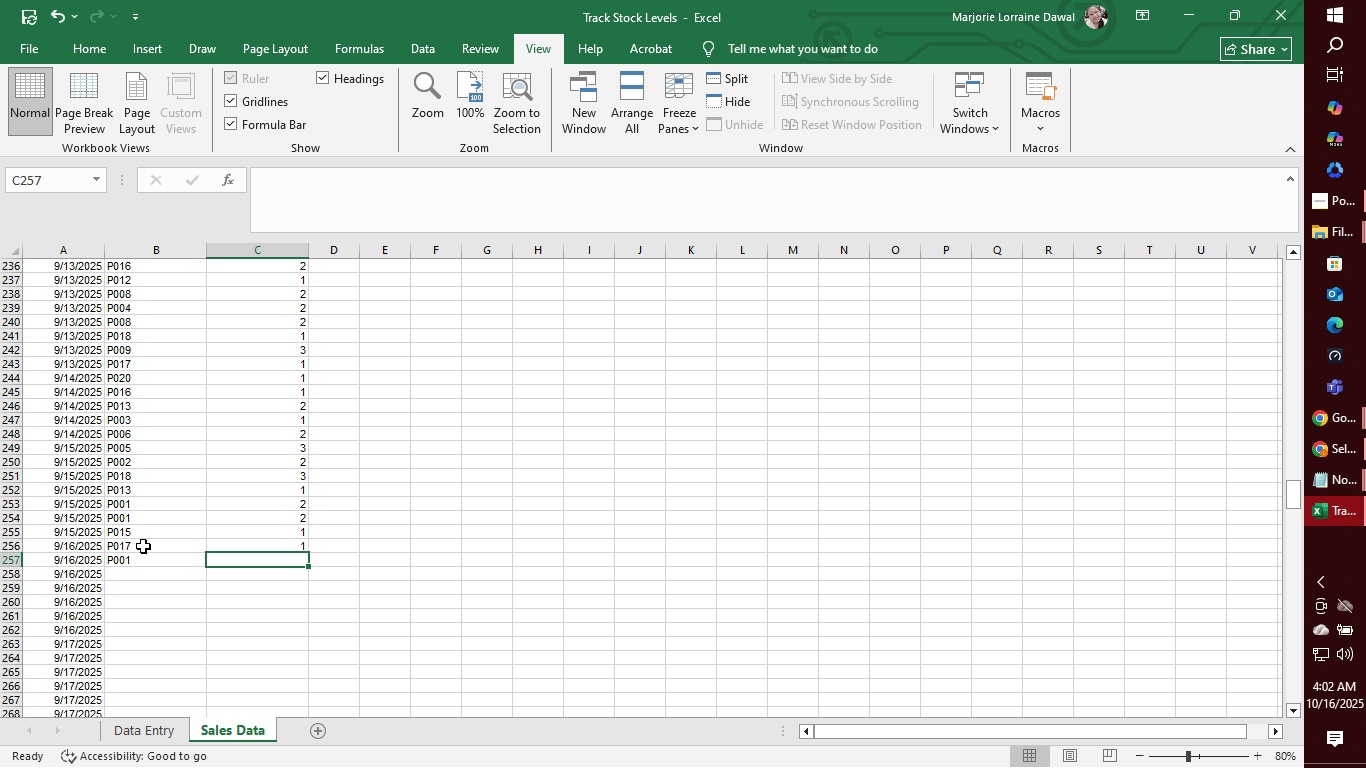 
key(2)
 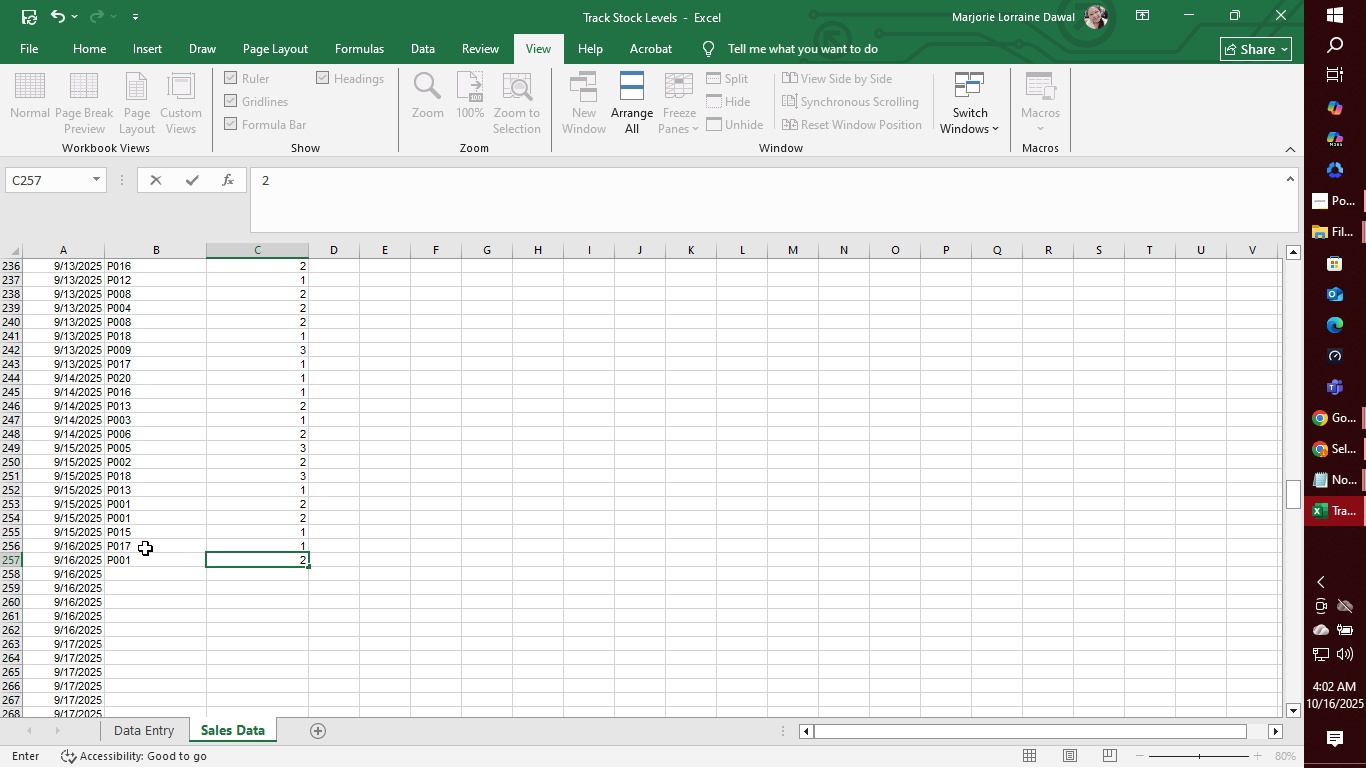 
key(Tab)
 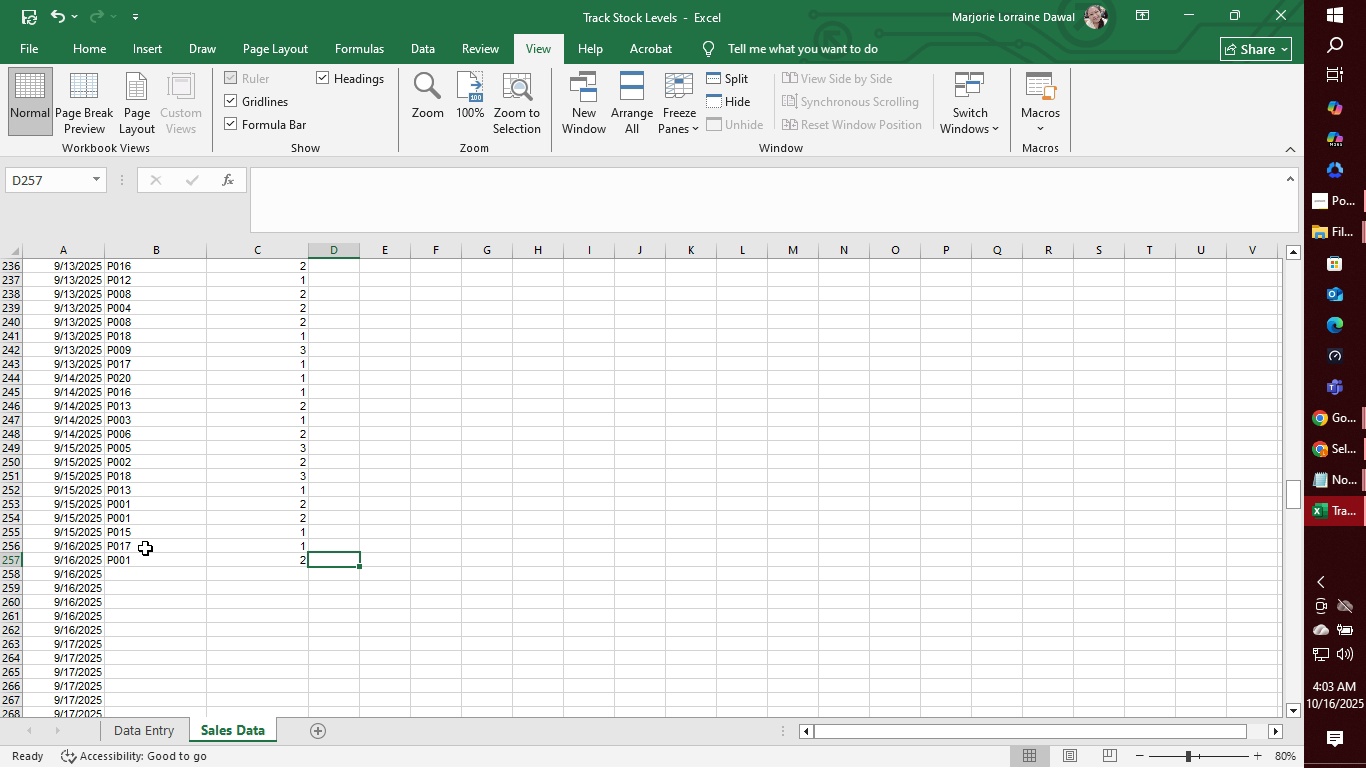 
wait(29.89)
 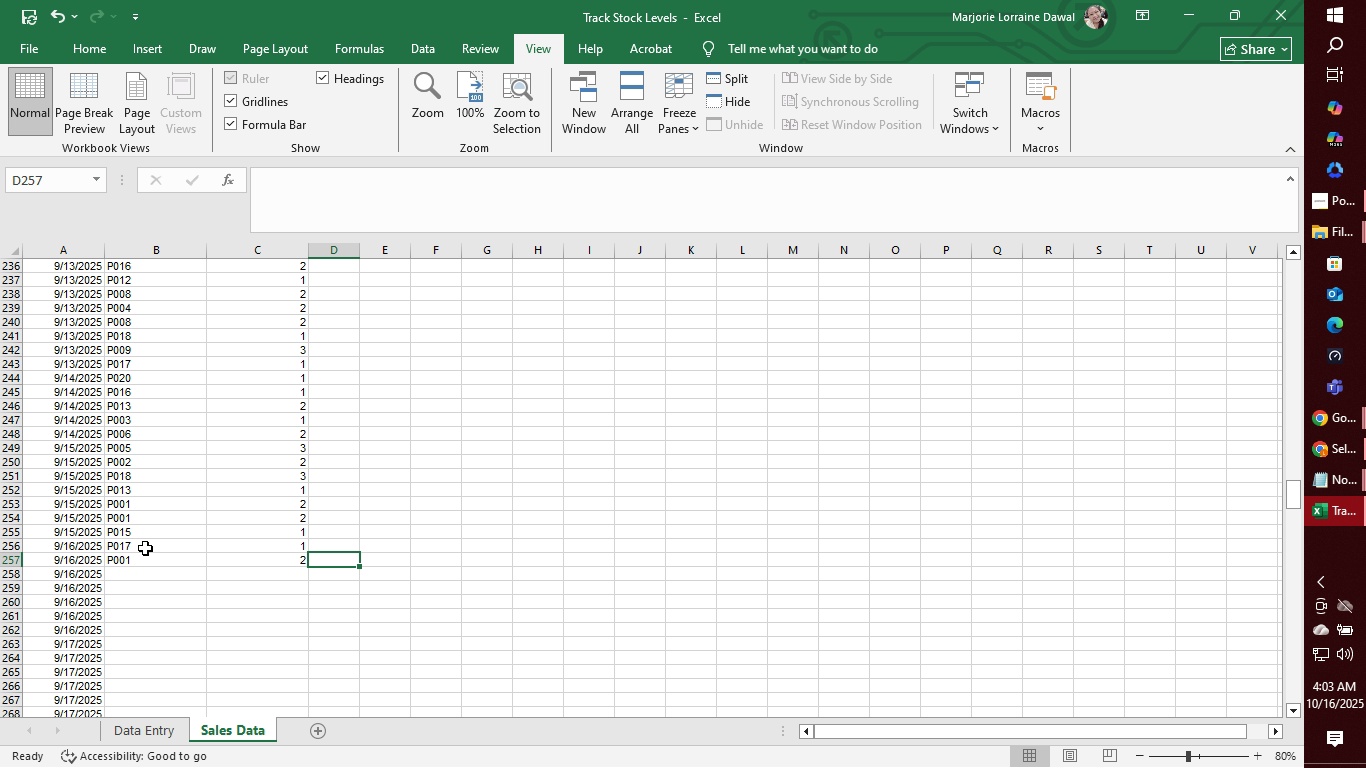 
left_click([140, 578])
 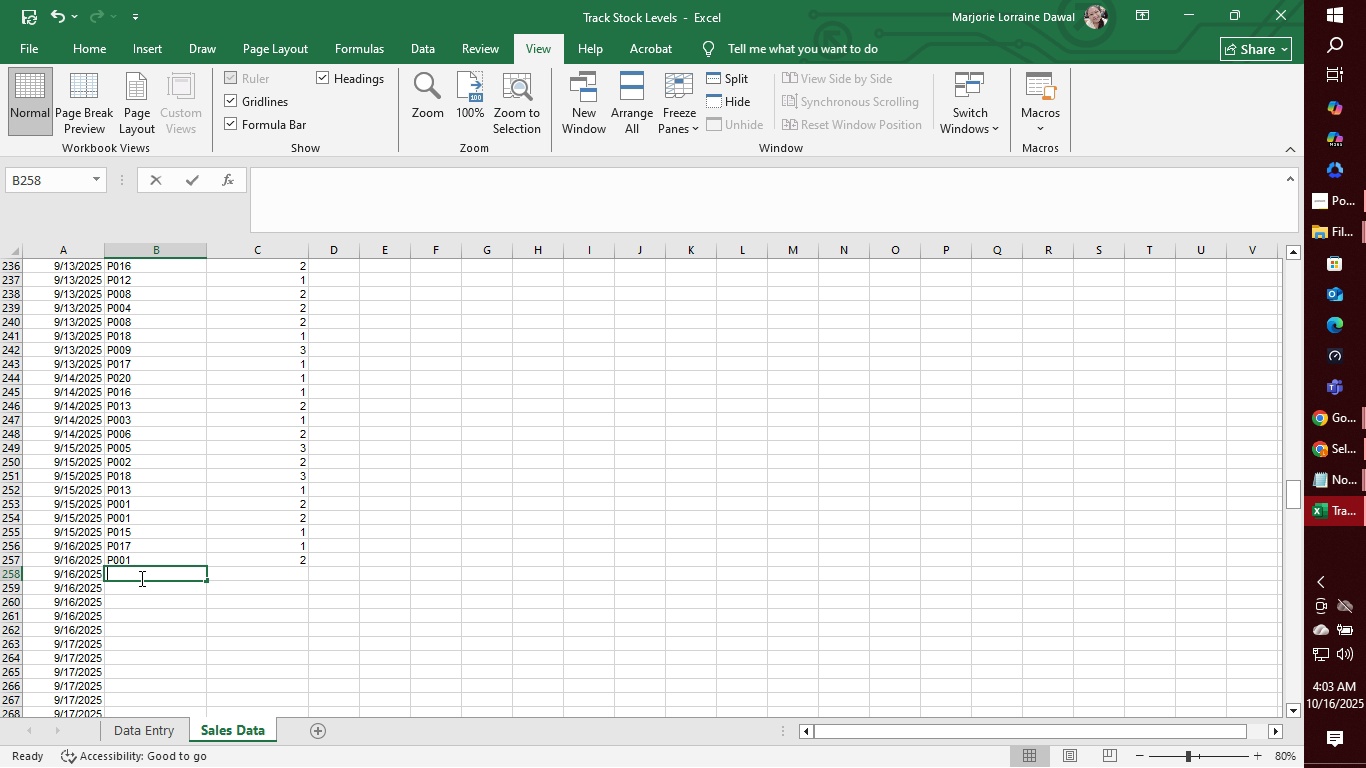 
type(P0)
 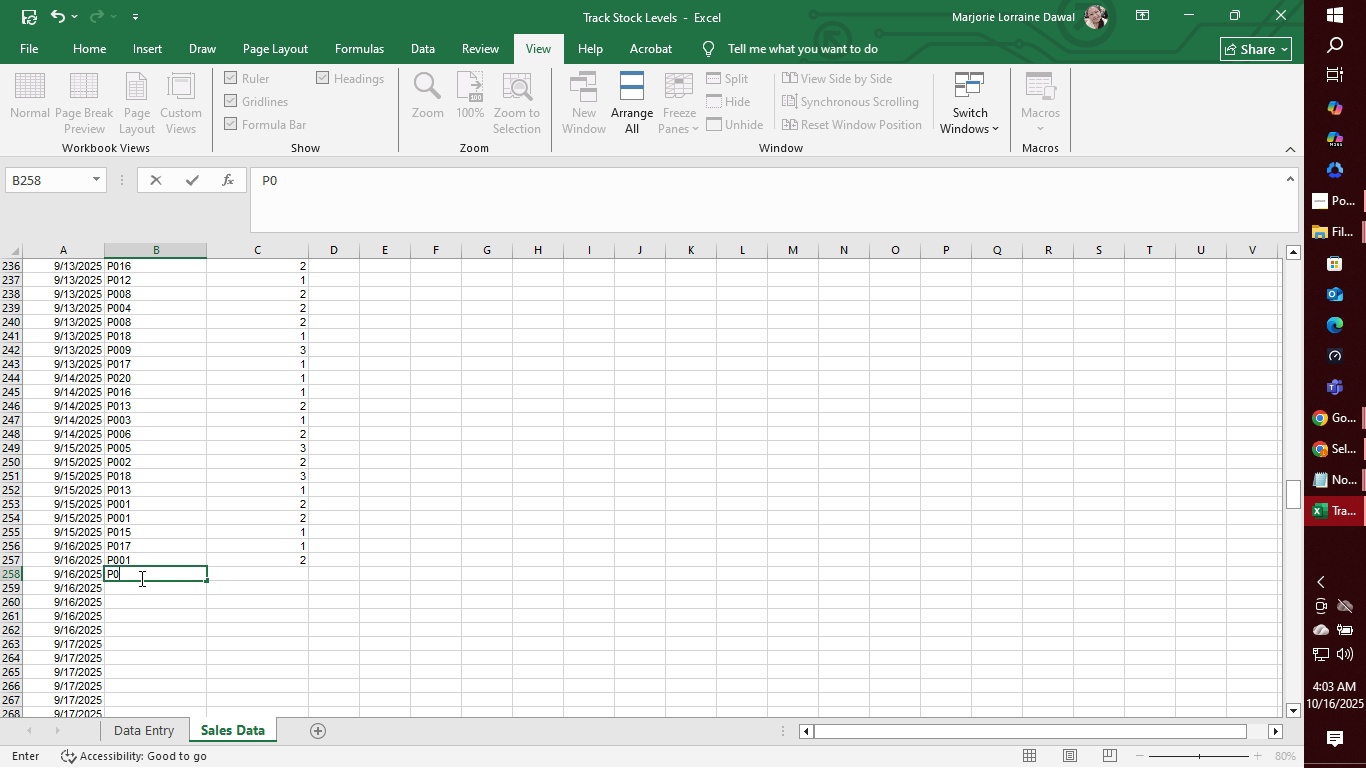 
wait(7.13)
 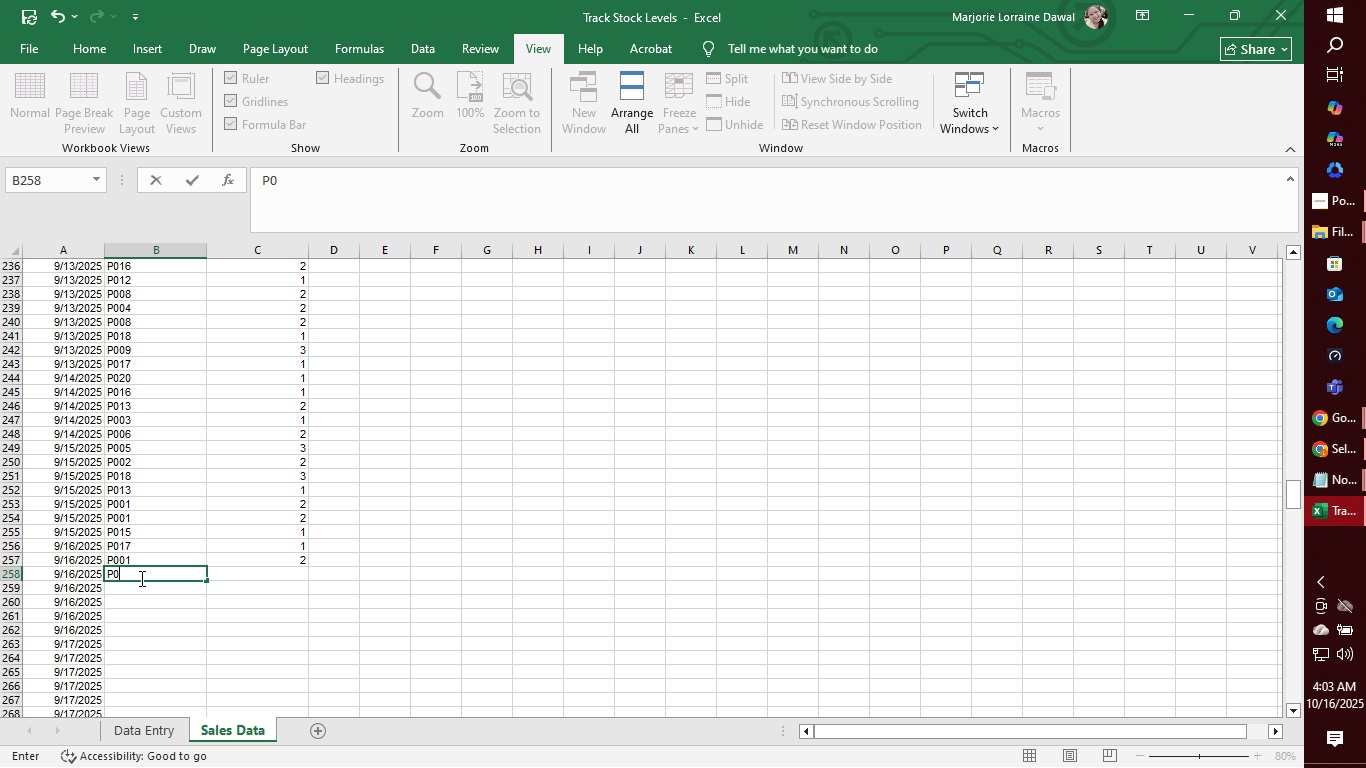 
type(09)
key(Tab)
type(3)
 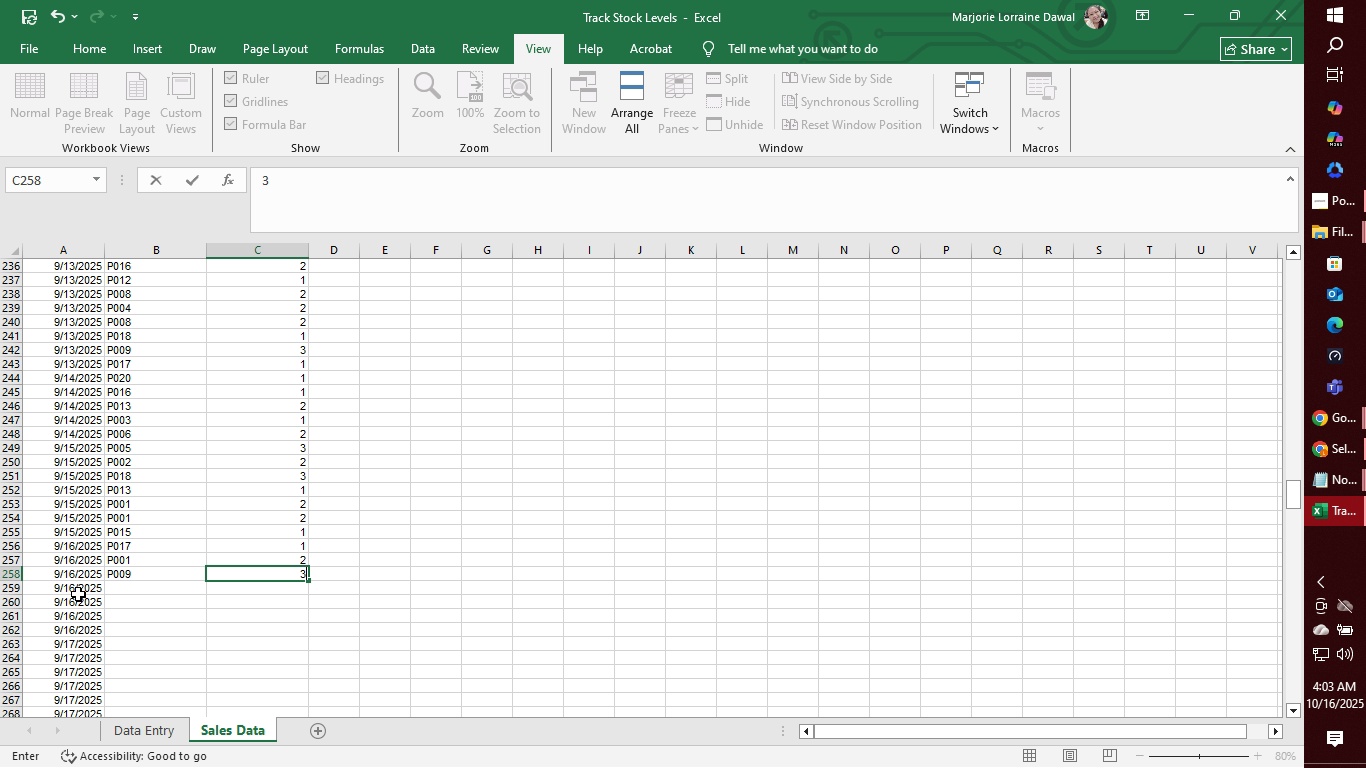 
key(Enter)
 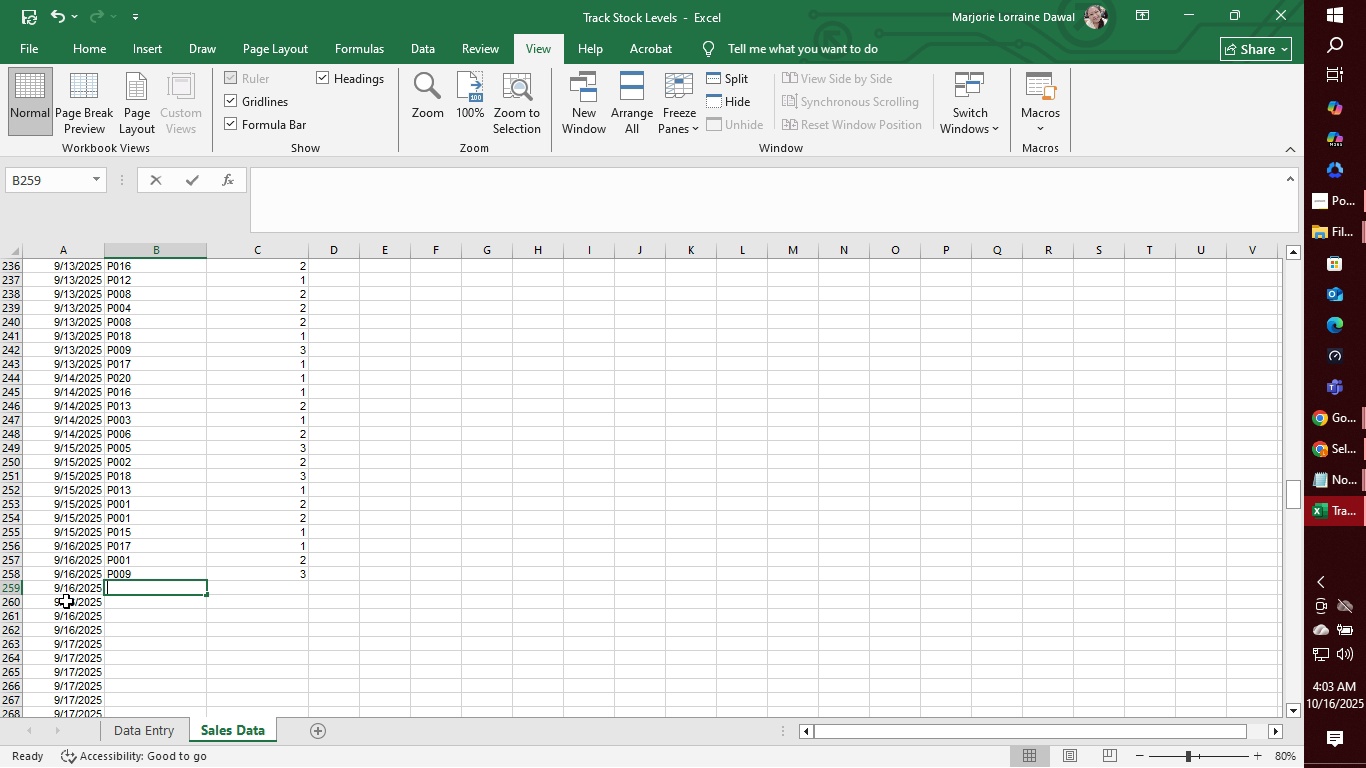 
type(P0)
 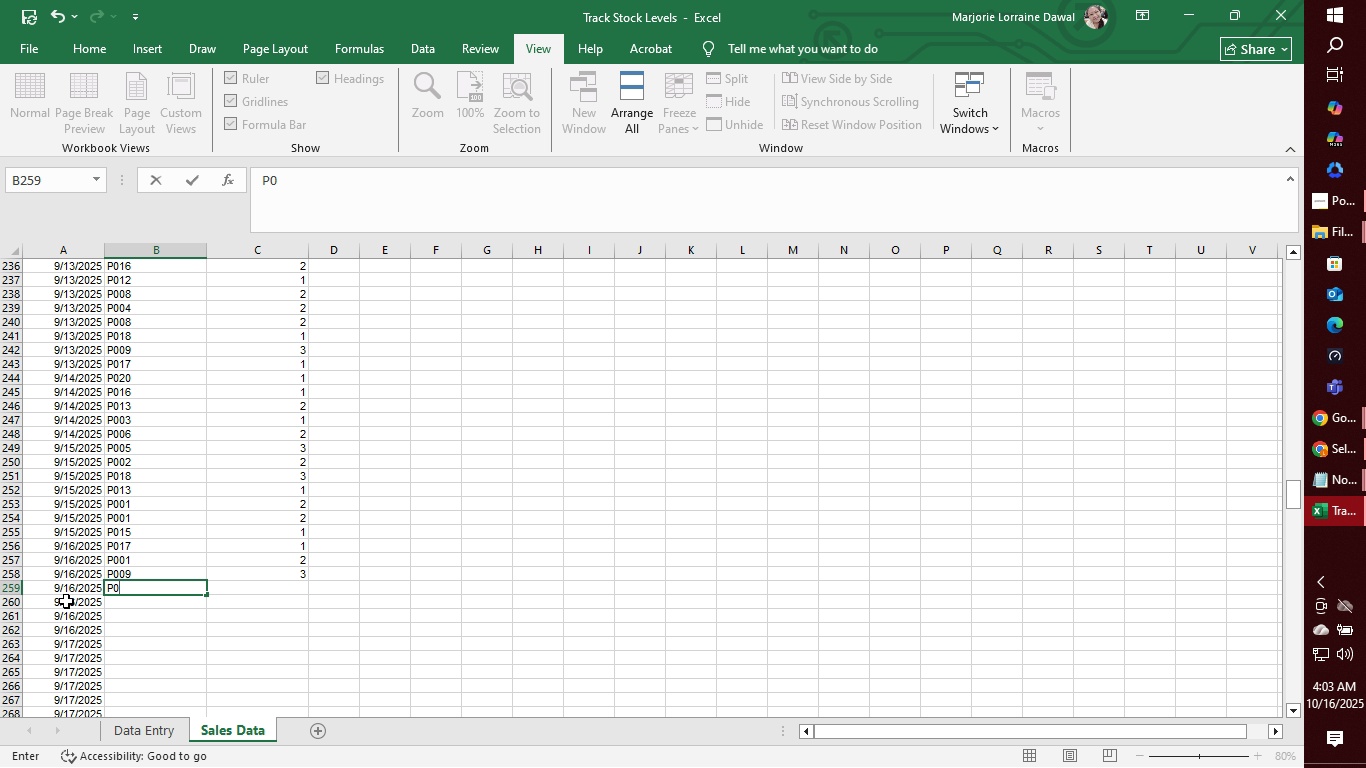 
type(01)
key(Tab)
type(1)
 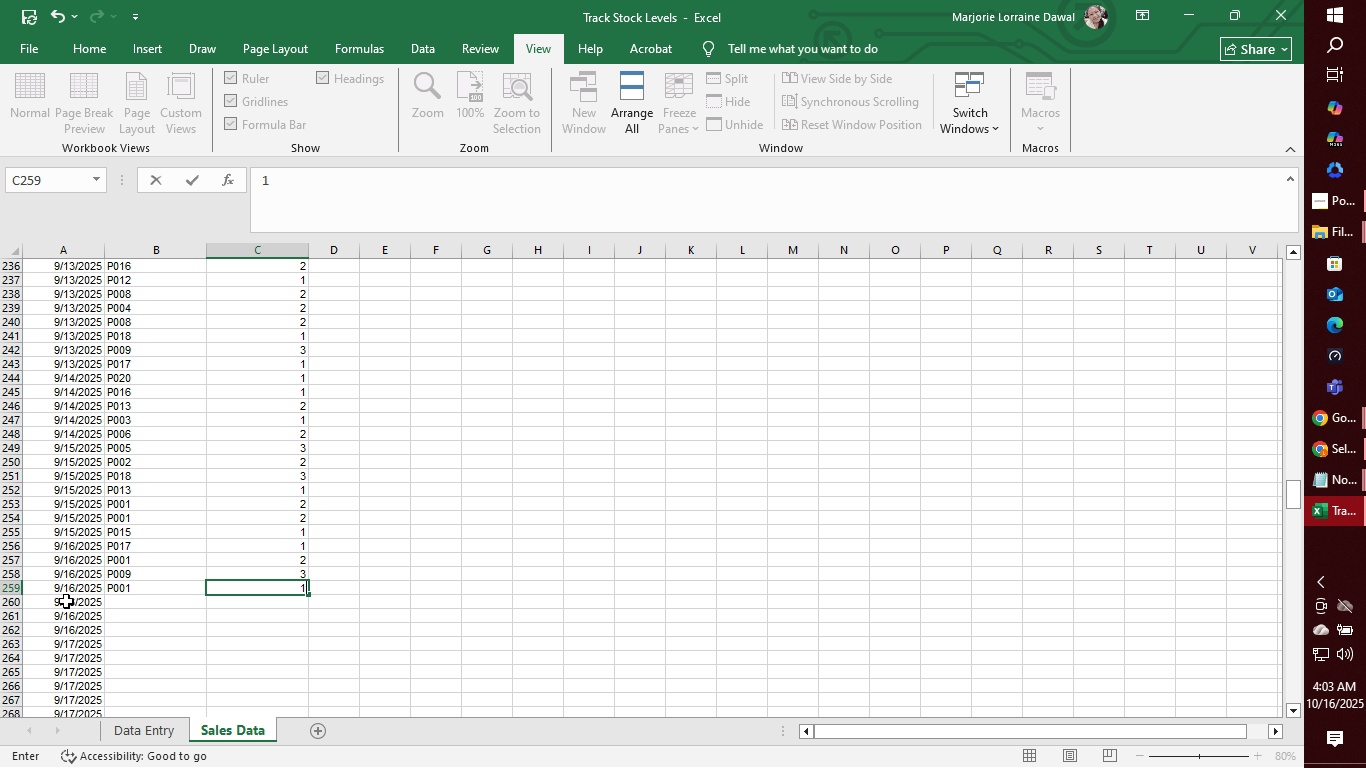 
key(Enter)
 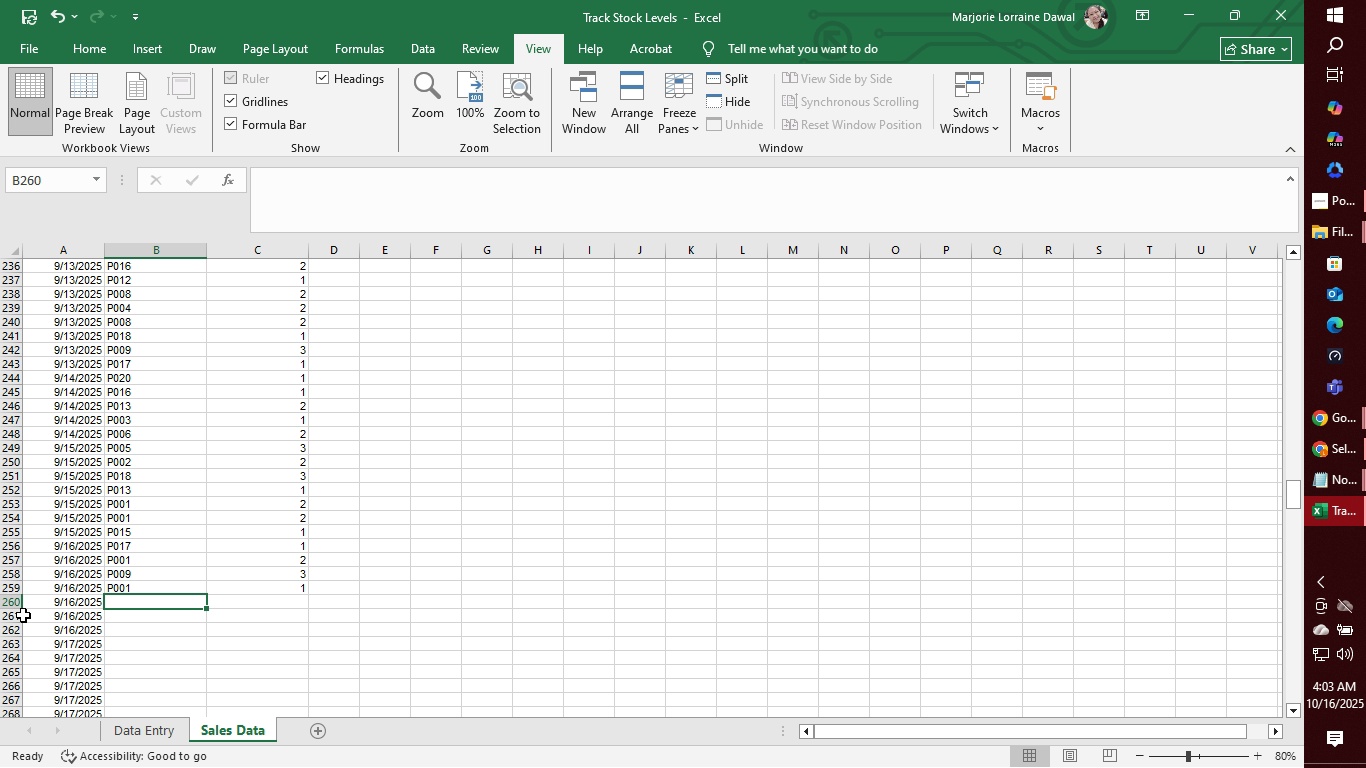 
wait(18.69)
 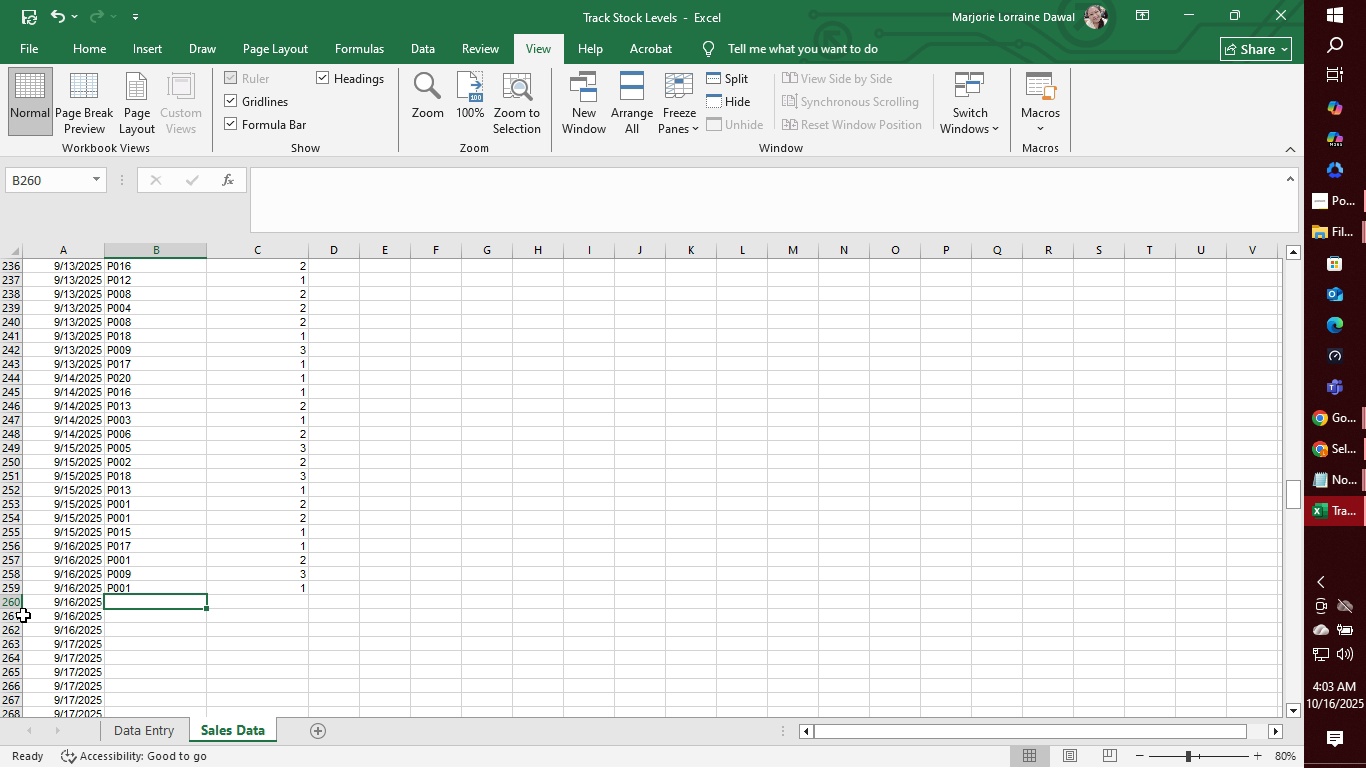 
type(P0)
 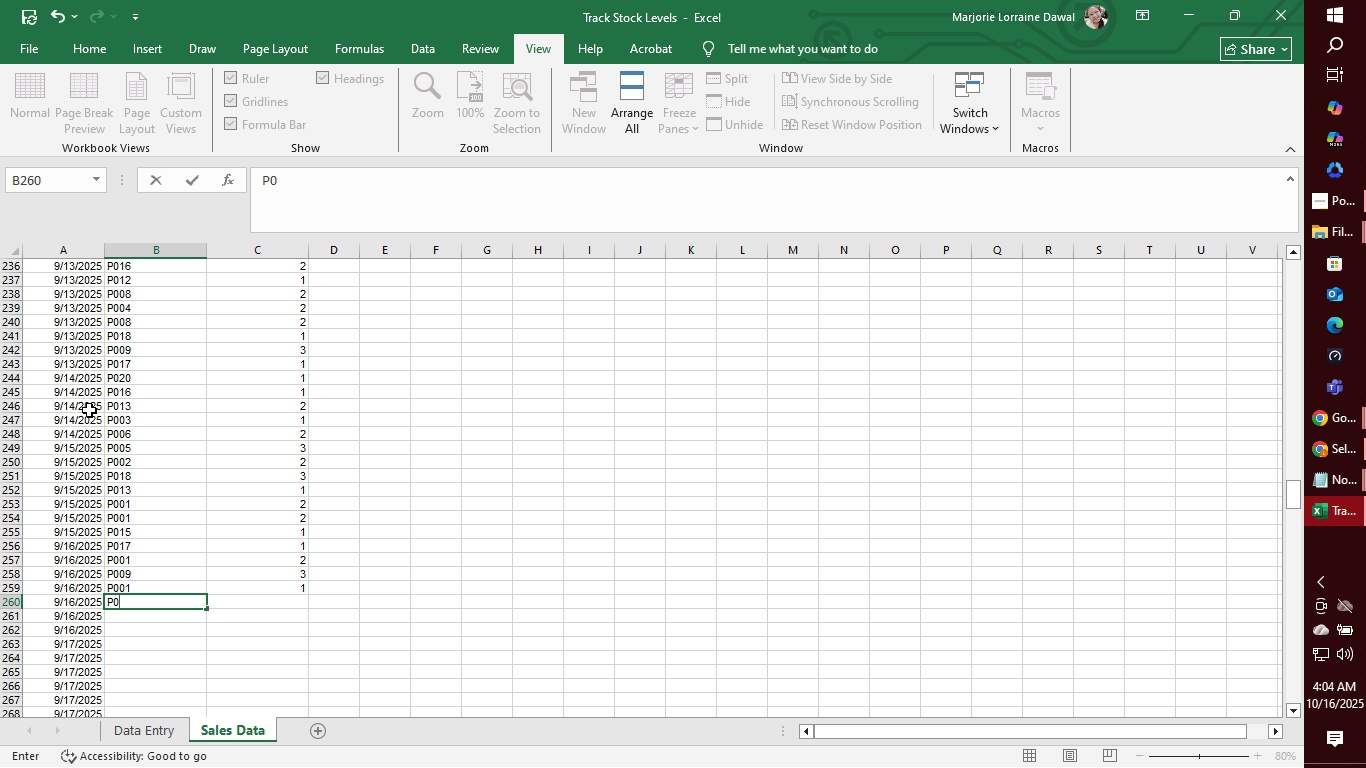 
wait(6.2)
 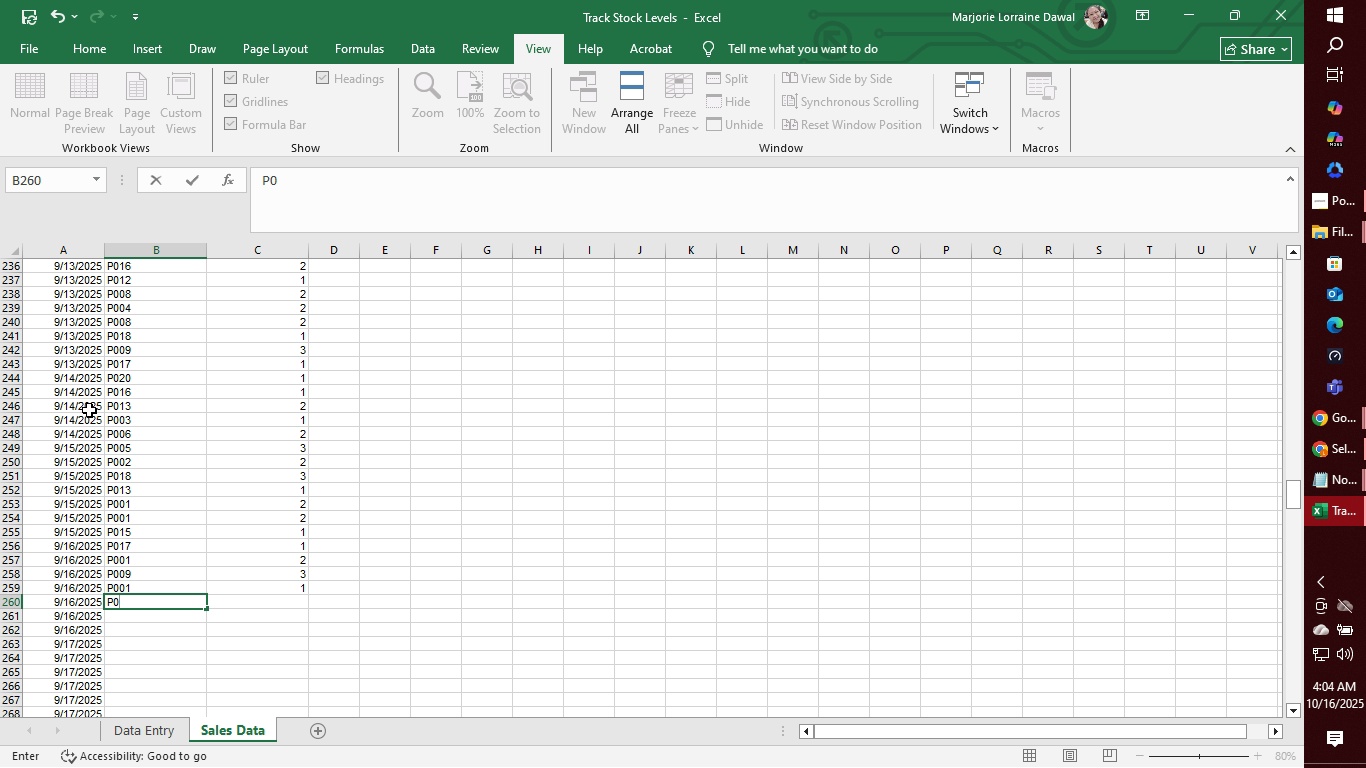 
type(16)
key(Tab)
type(3)
 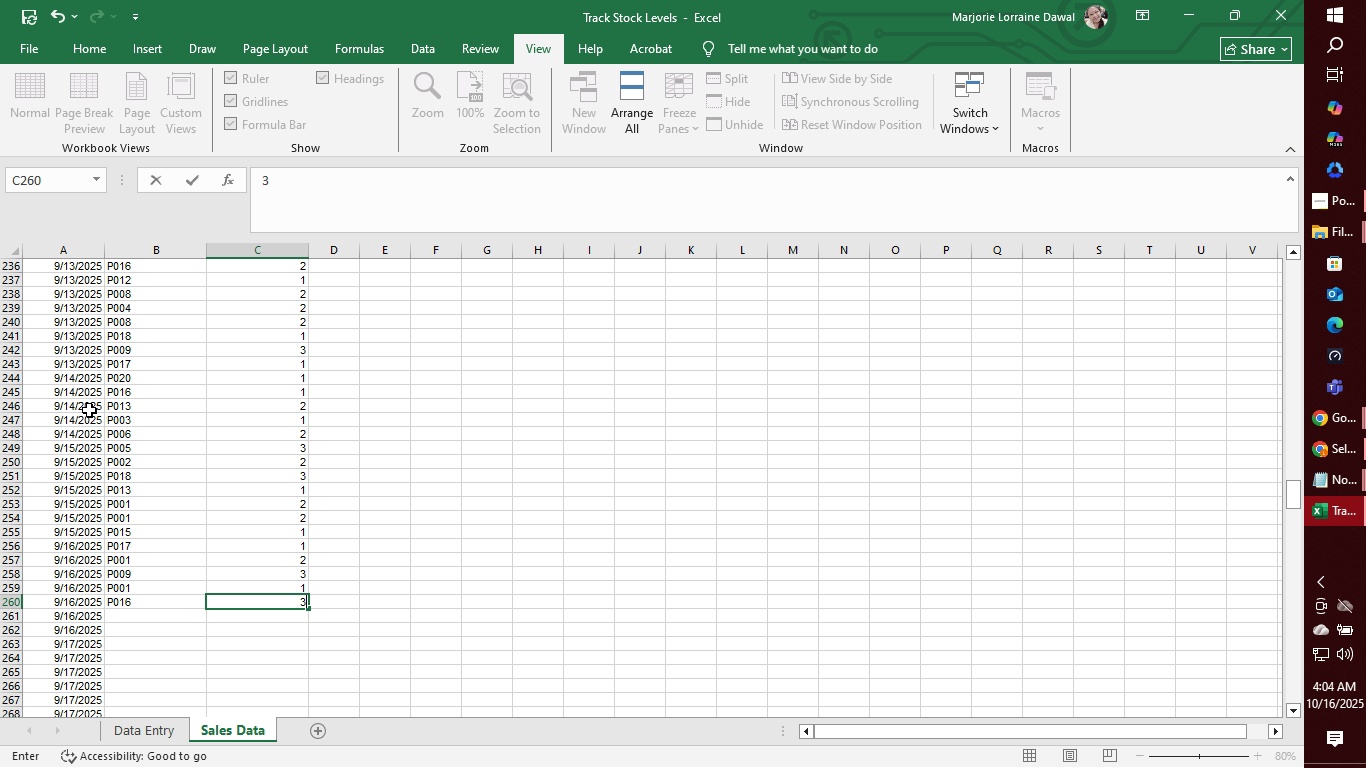 
key(Enter)
 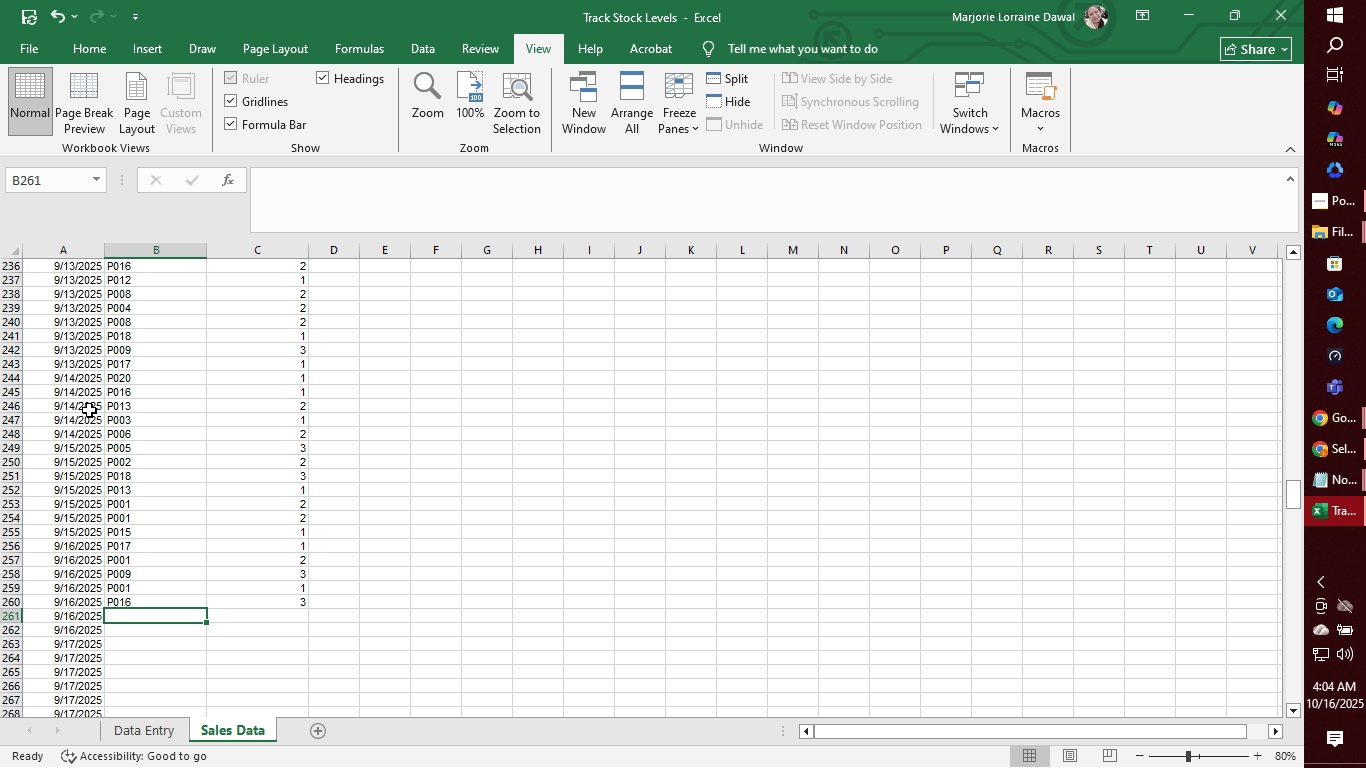 
type(P006)
key(Tab)
type(1)
 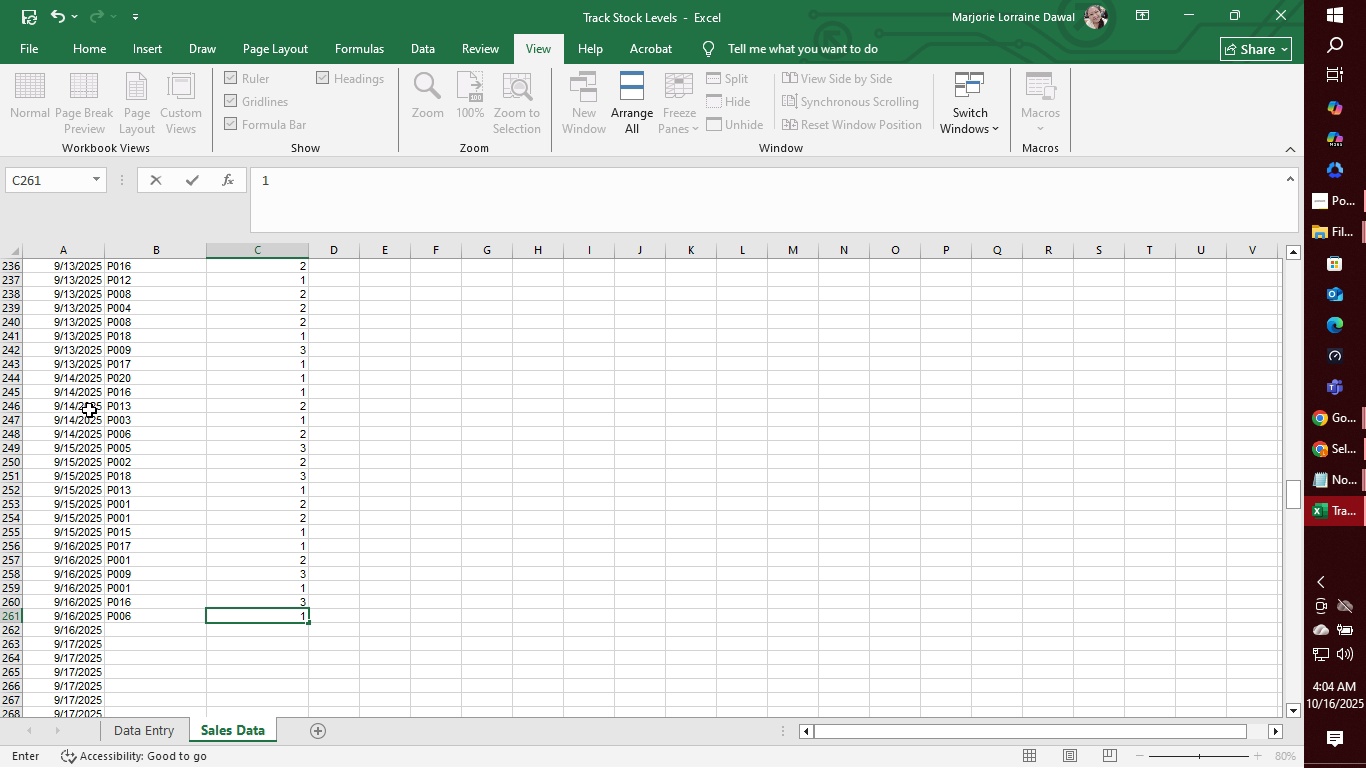 
key(Enter)
 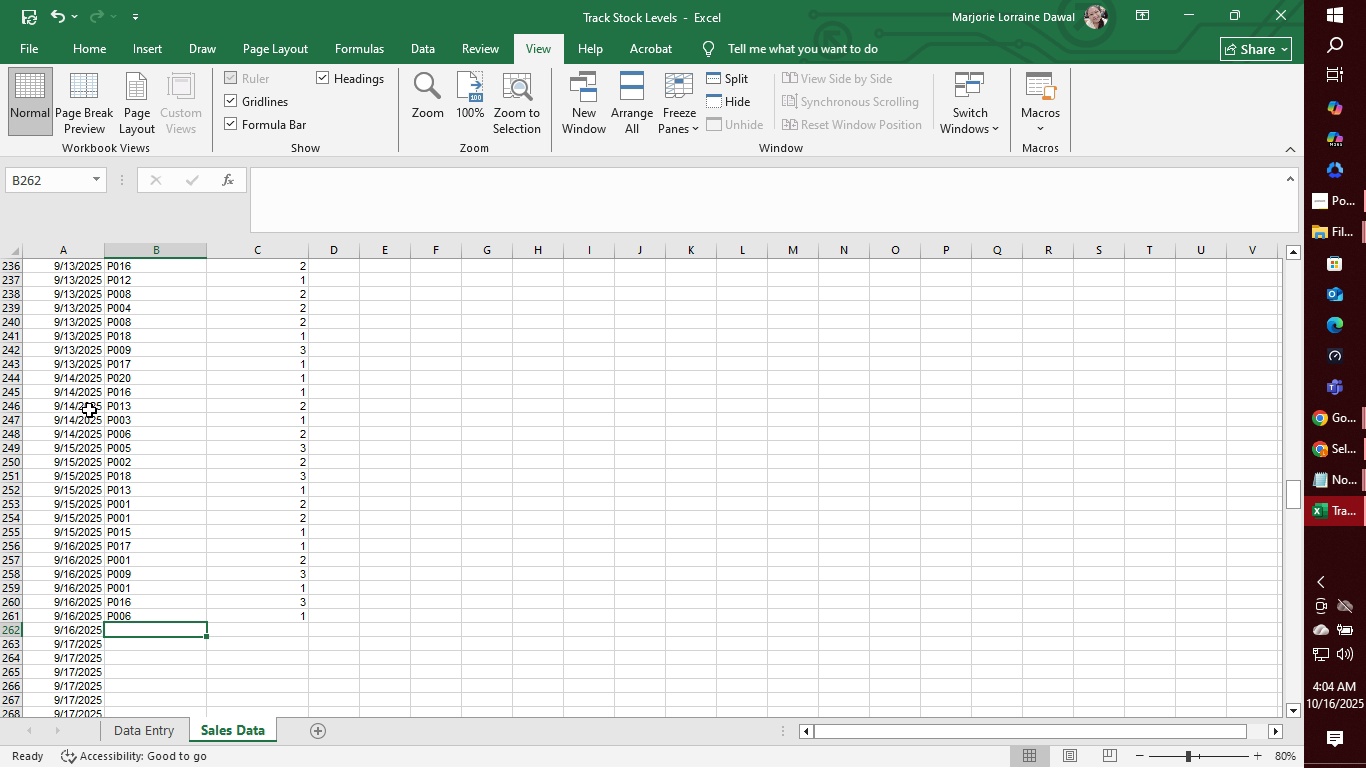 
key(Control+S)
 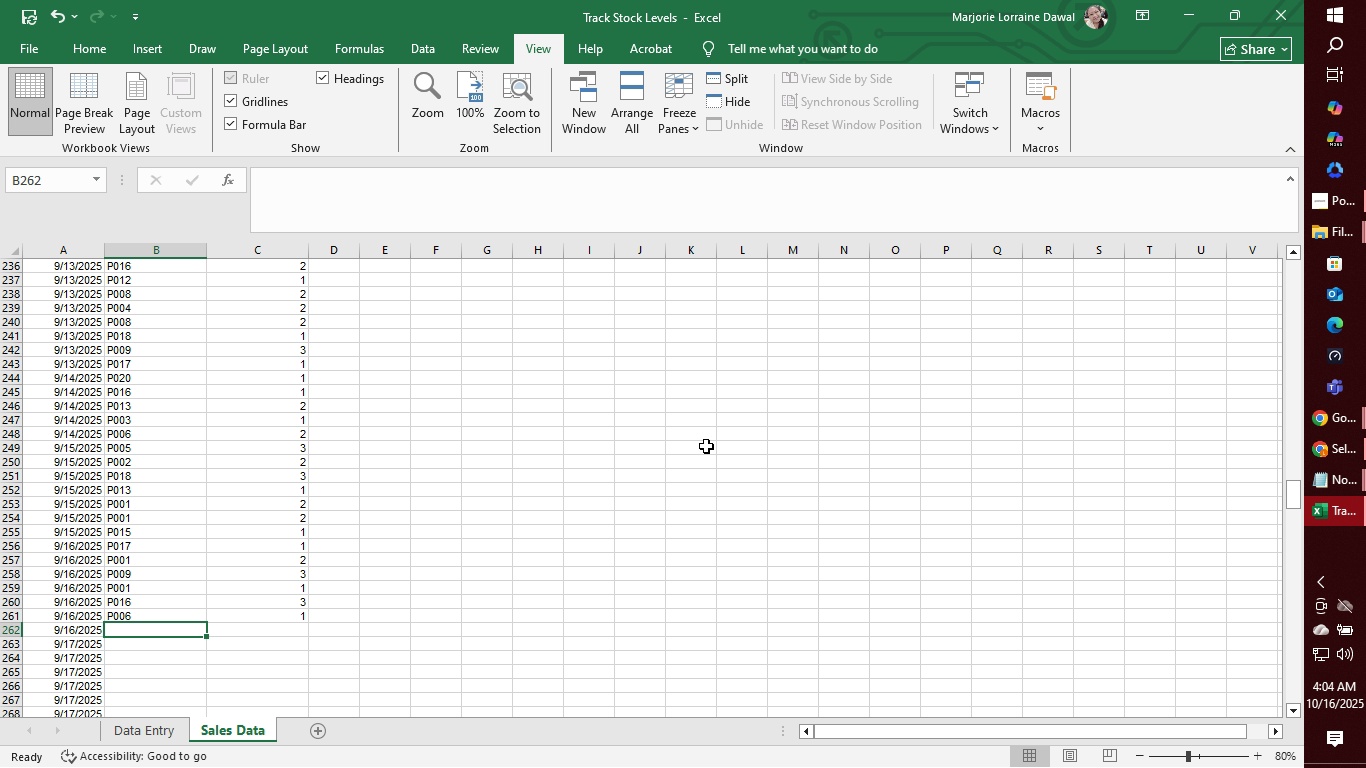 
scroll: coordinate [422, 552], scroll_direction: down, amount: 7.0
 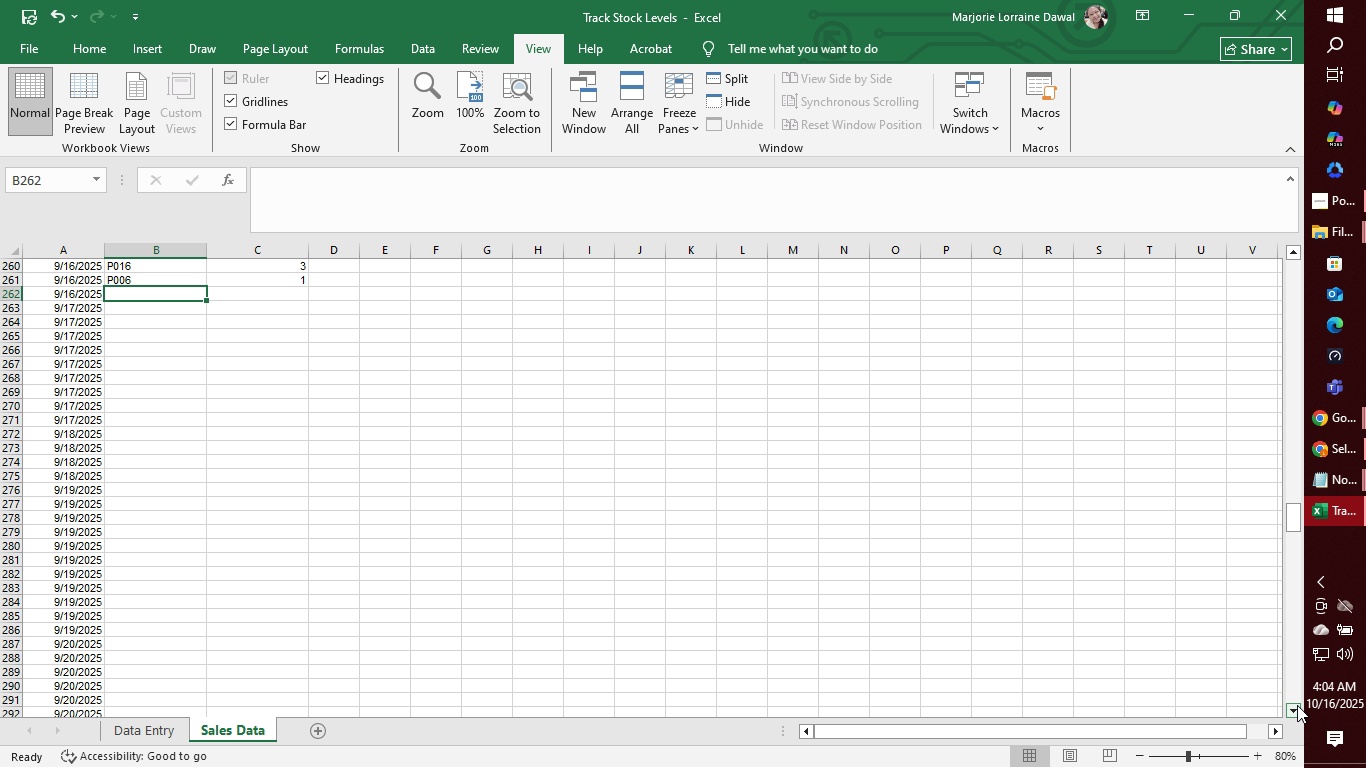 
double_click([1298, 707])
 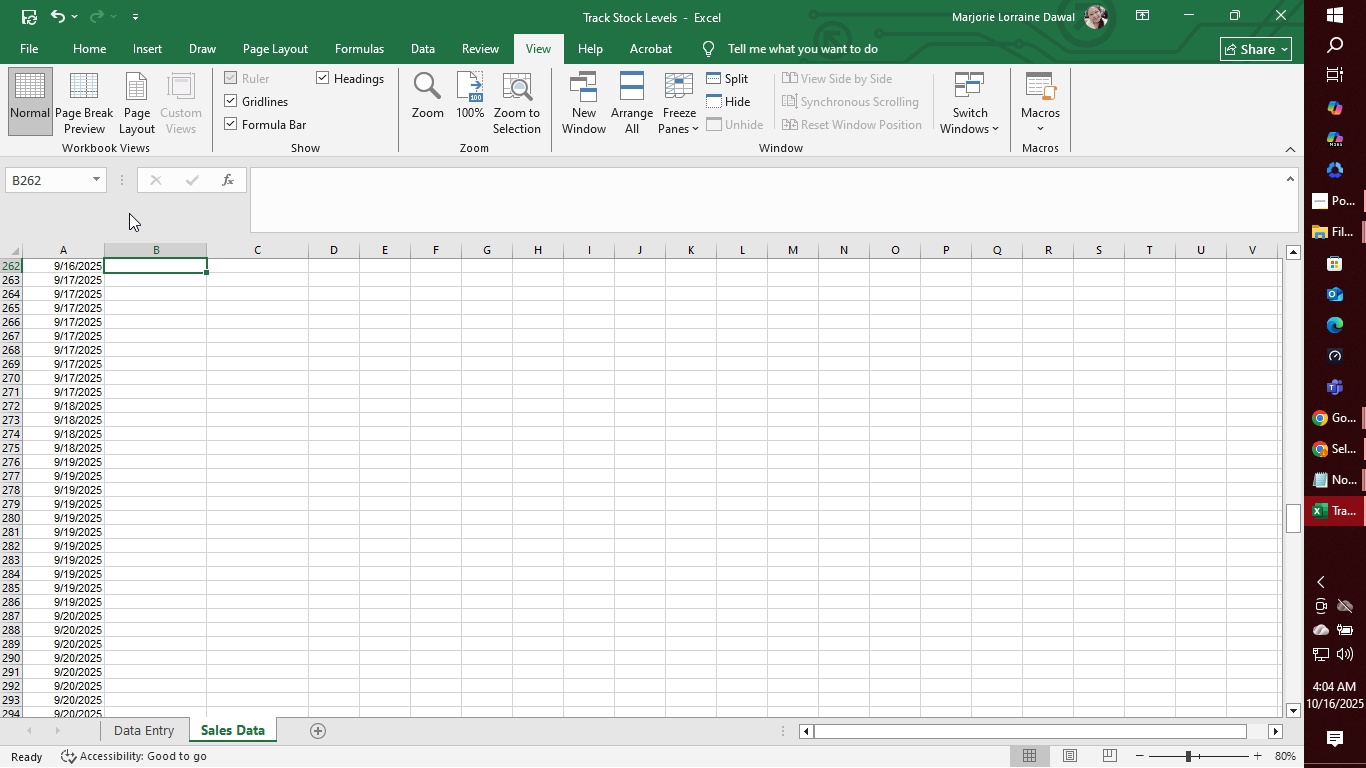 
wait(5.43)
 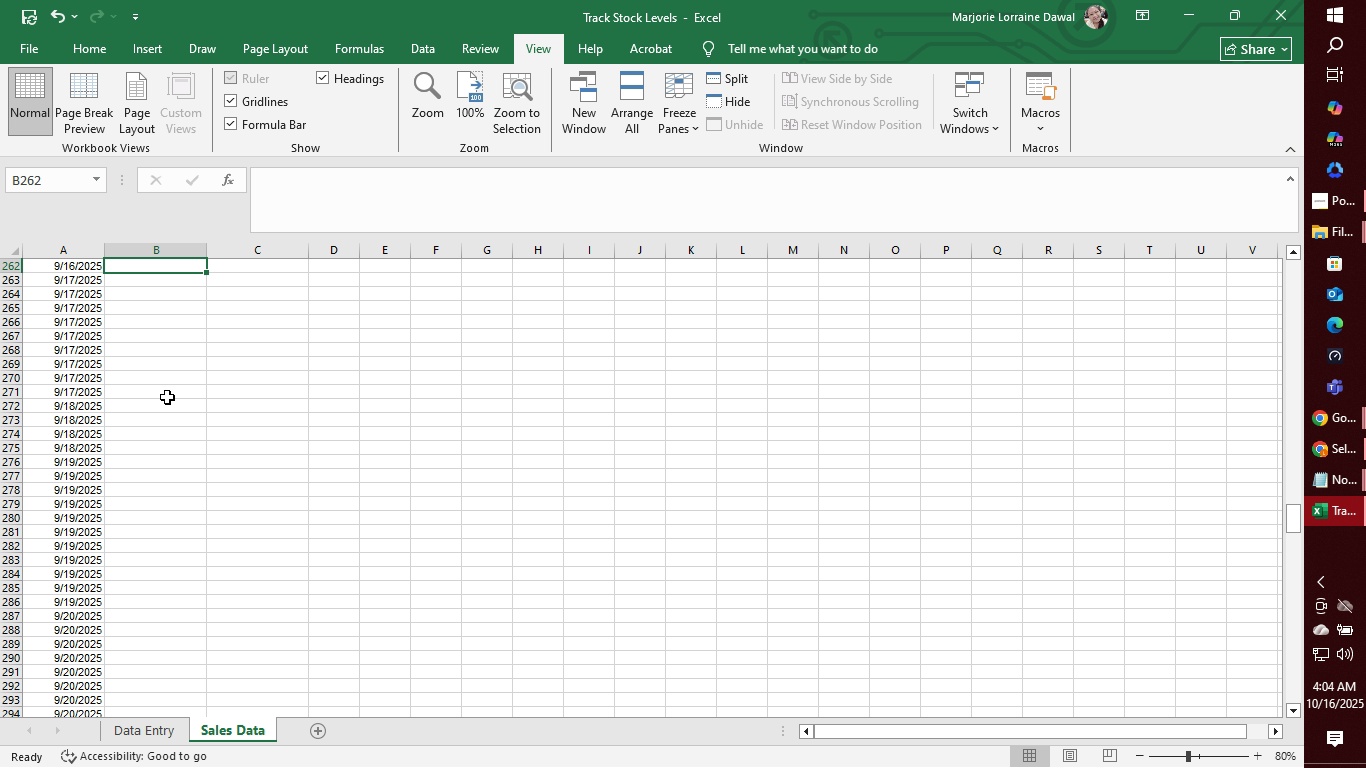 
left_click([106, 116])
 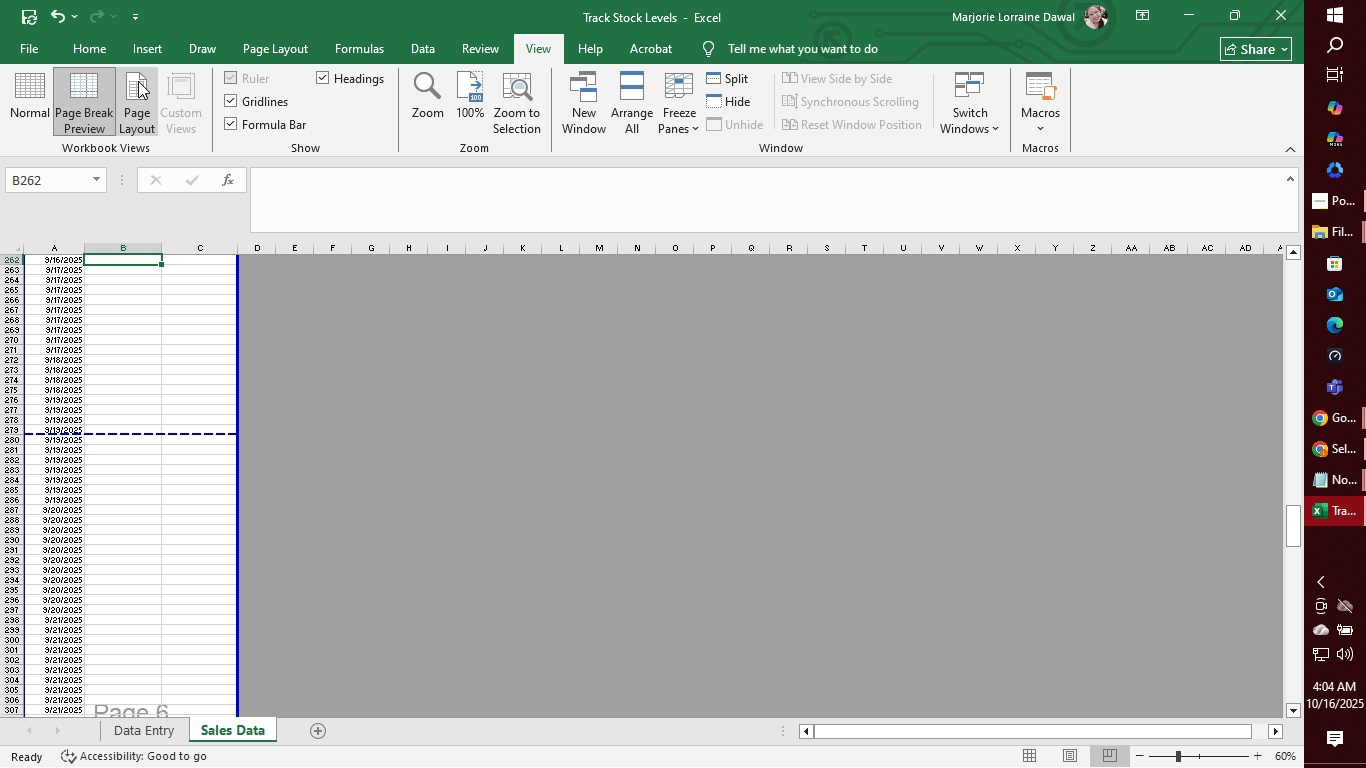 
left_click([138, 81])
 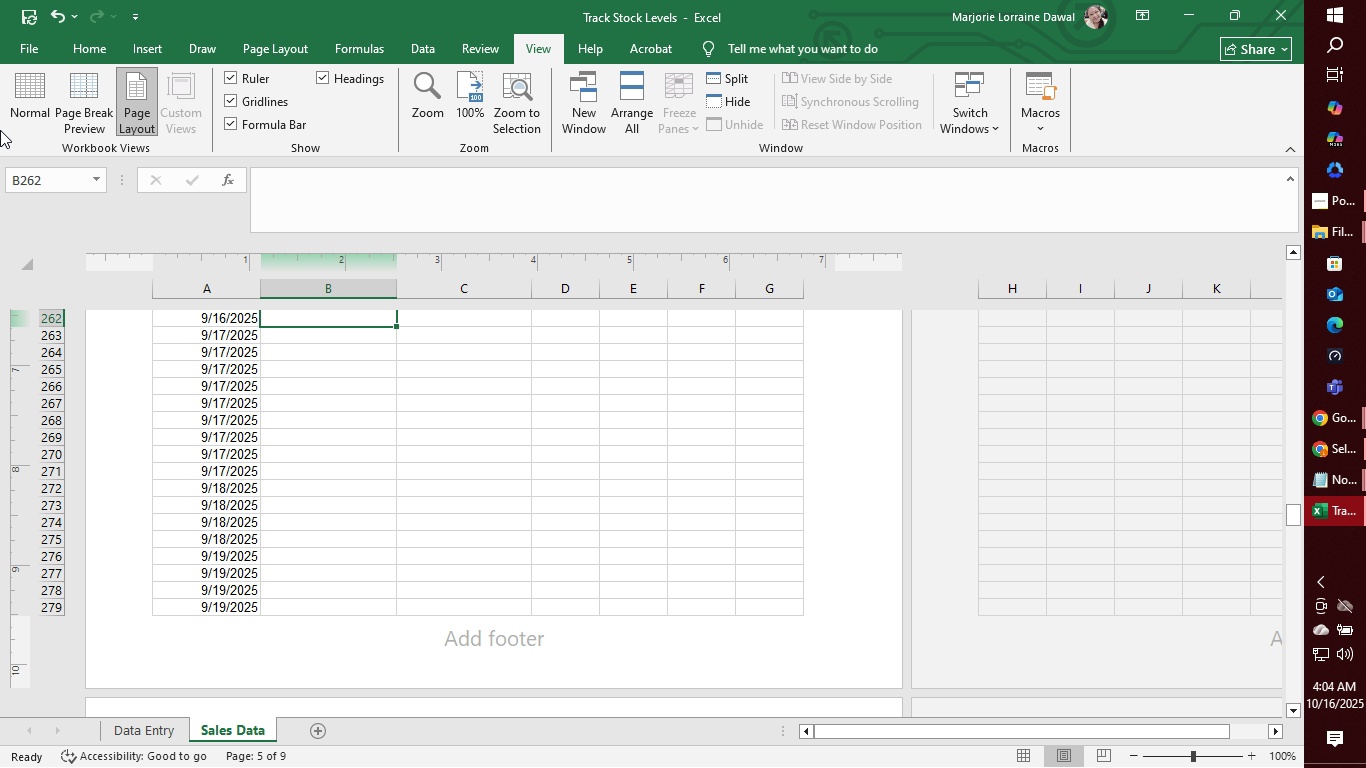 
left_click([28, 100])
 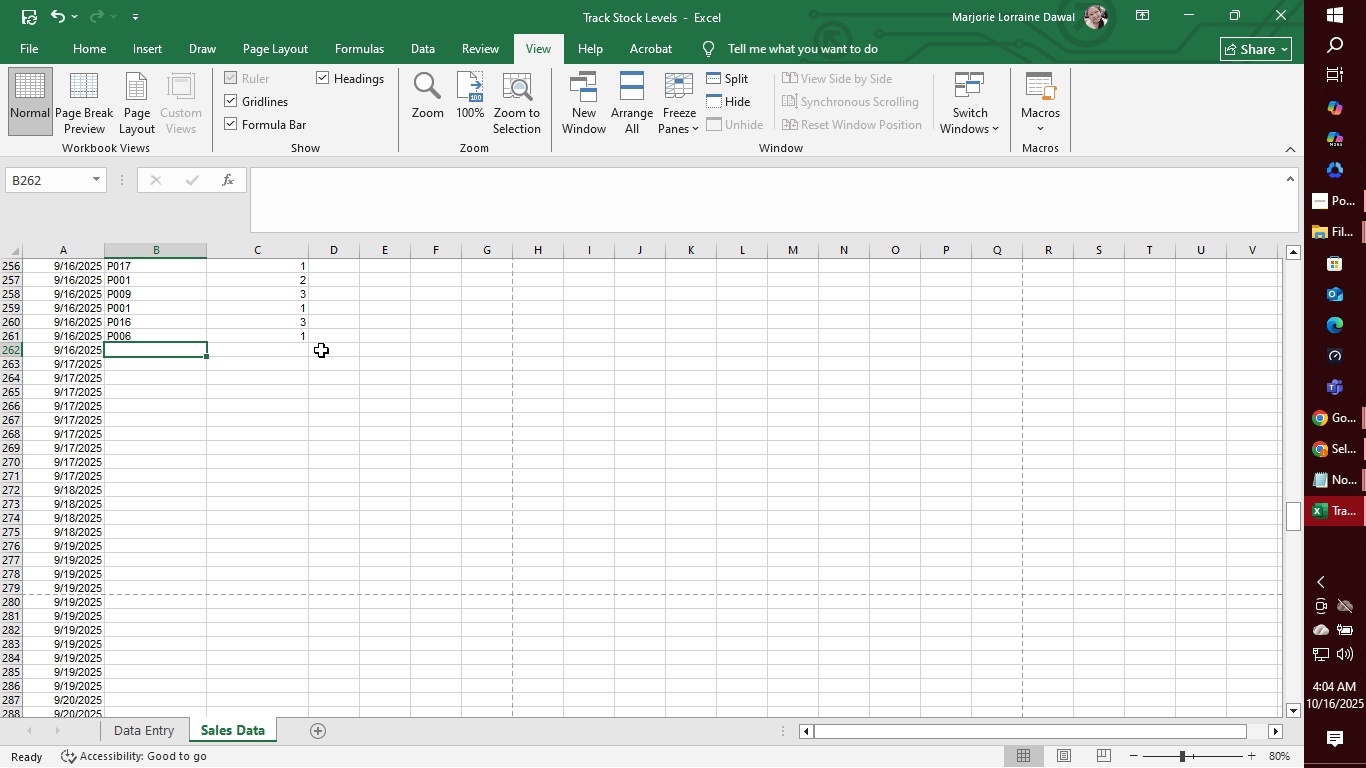 
scroll: coordinate [321, 350], scroll_direction: up, amount: 7.0
 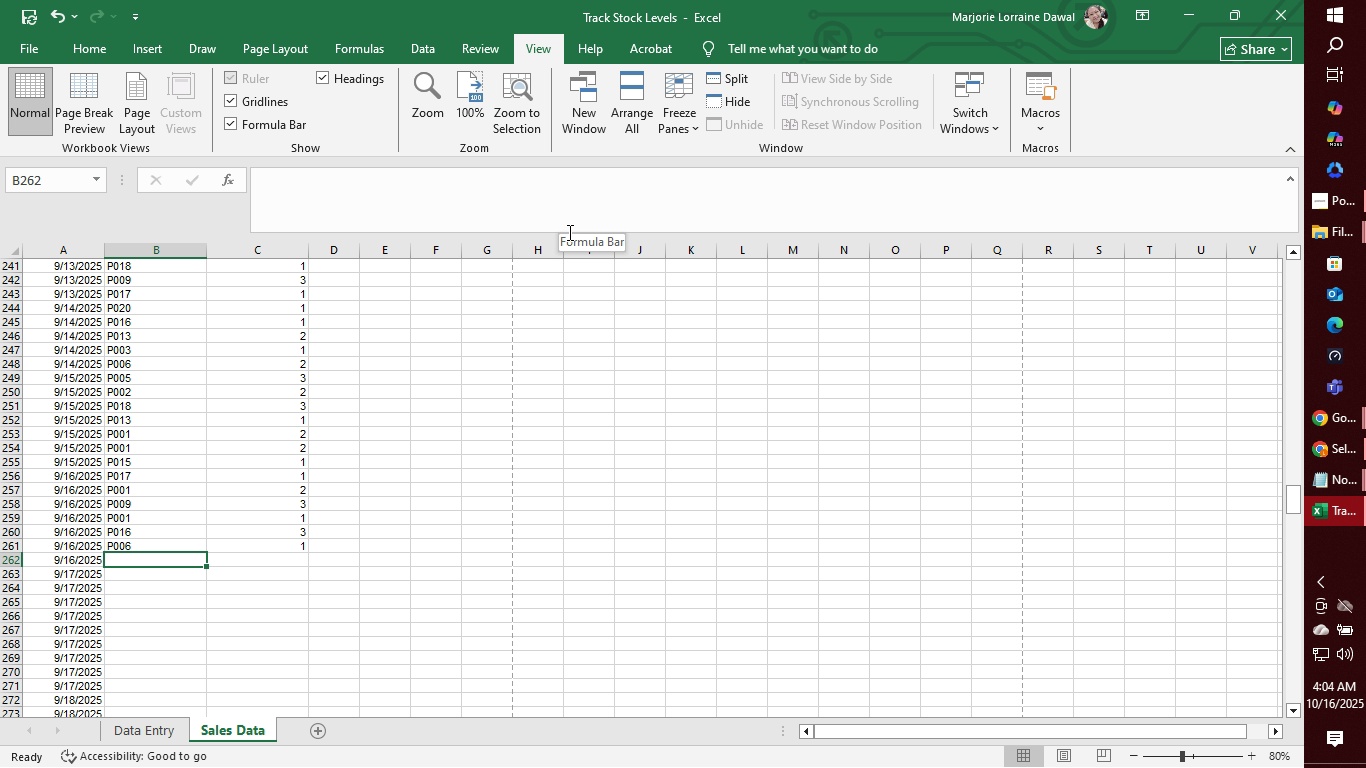 
left_click([568, 233])
 